 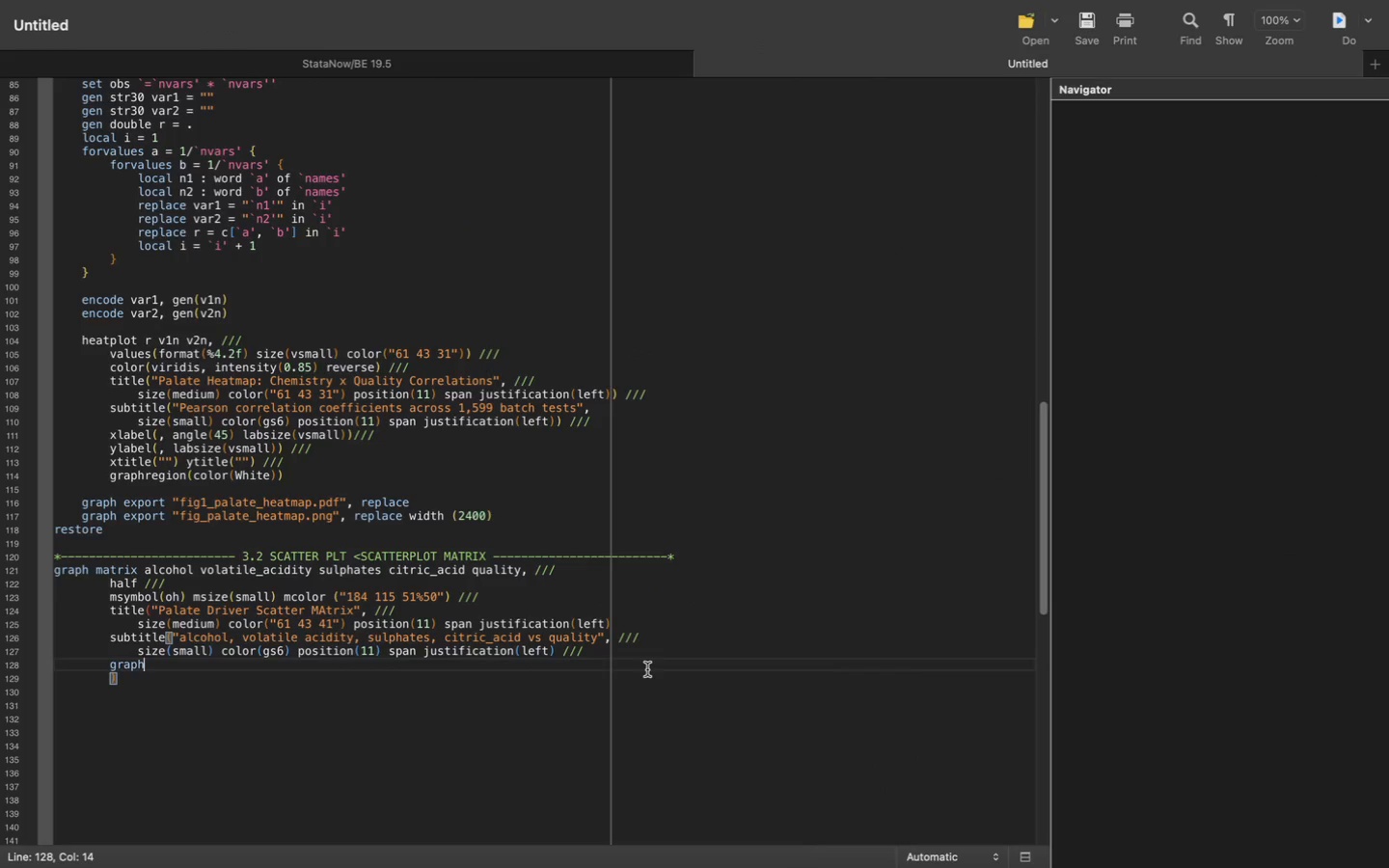 
hold_key(key=ShiftRight, duration=0.5)
 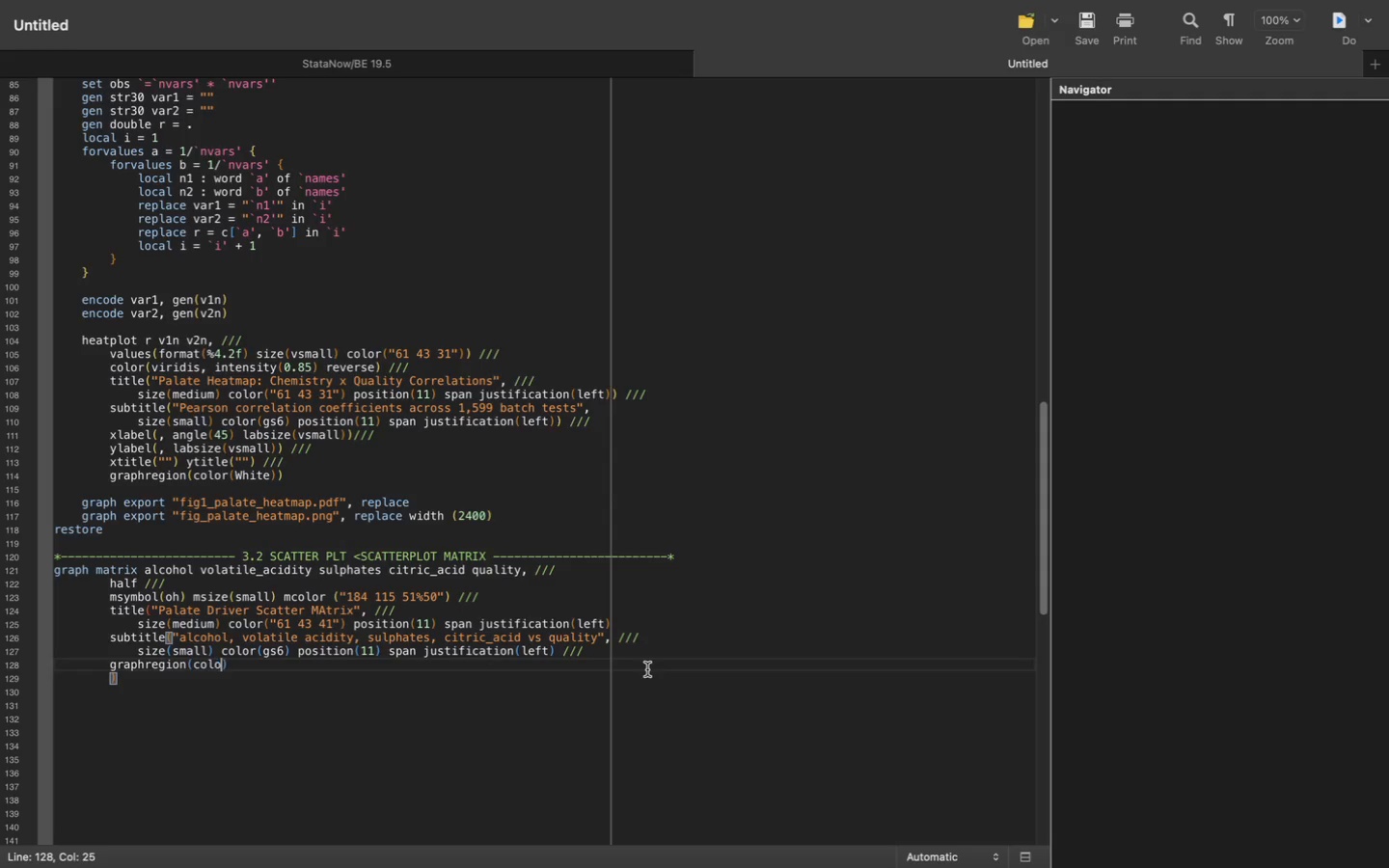 
hold_key(key=ShiftRight, duration=0.57)
 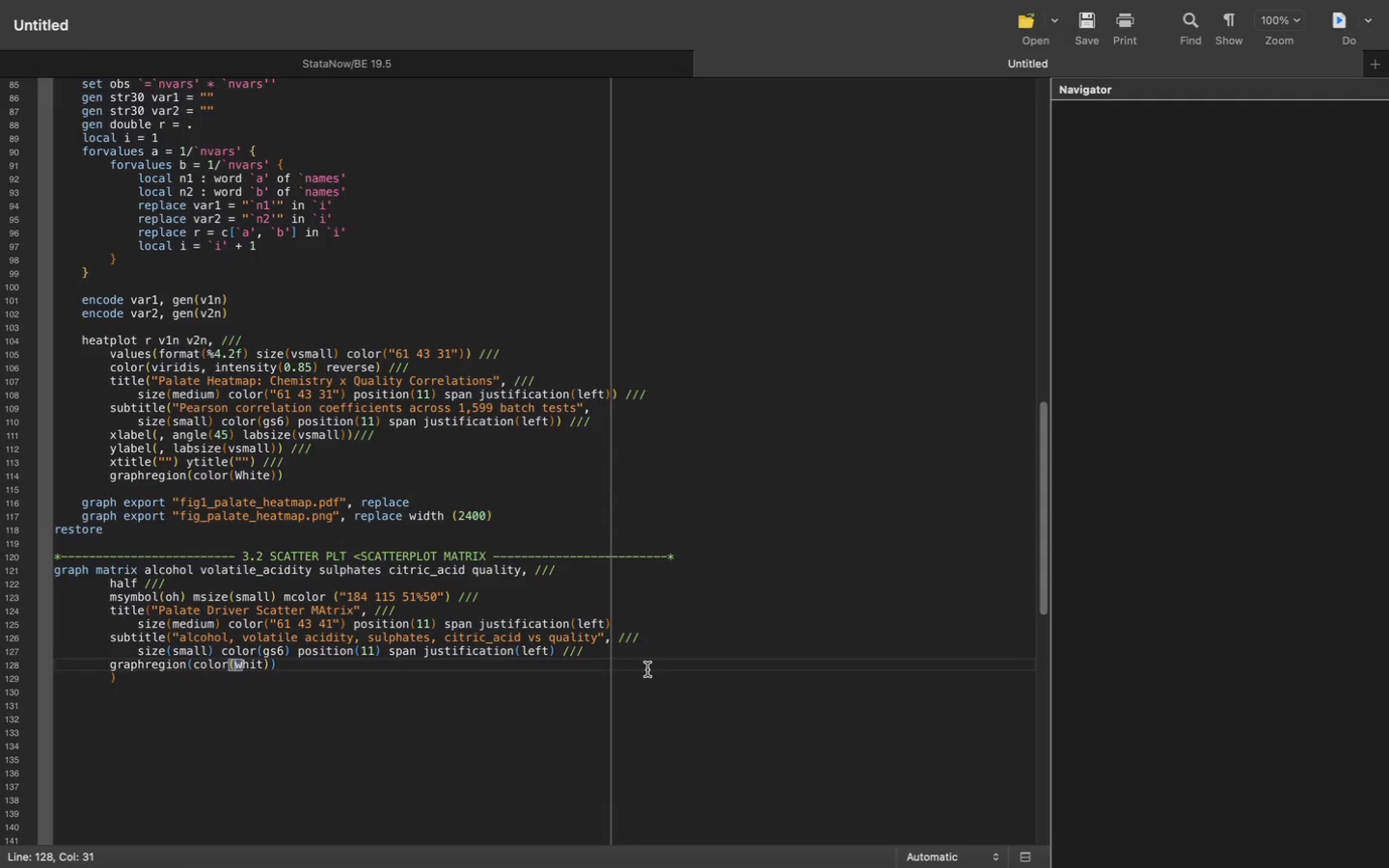 
key(ArrowRight)
 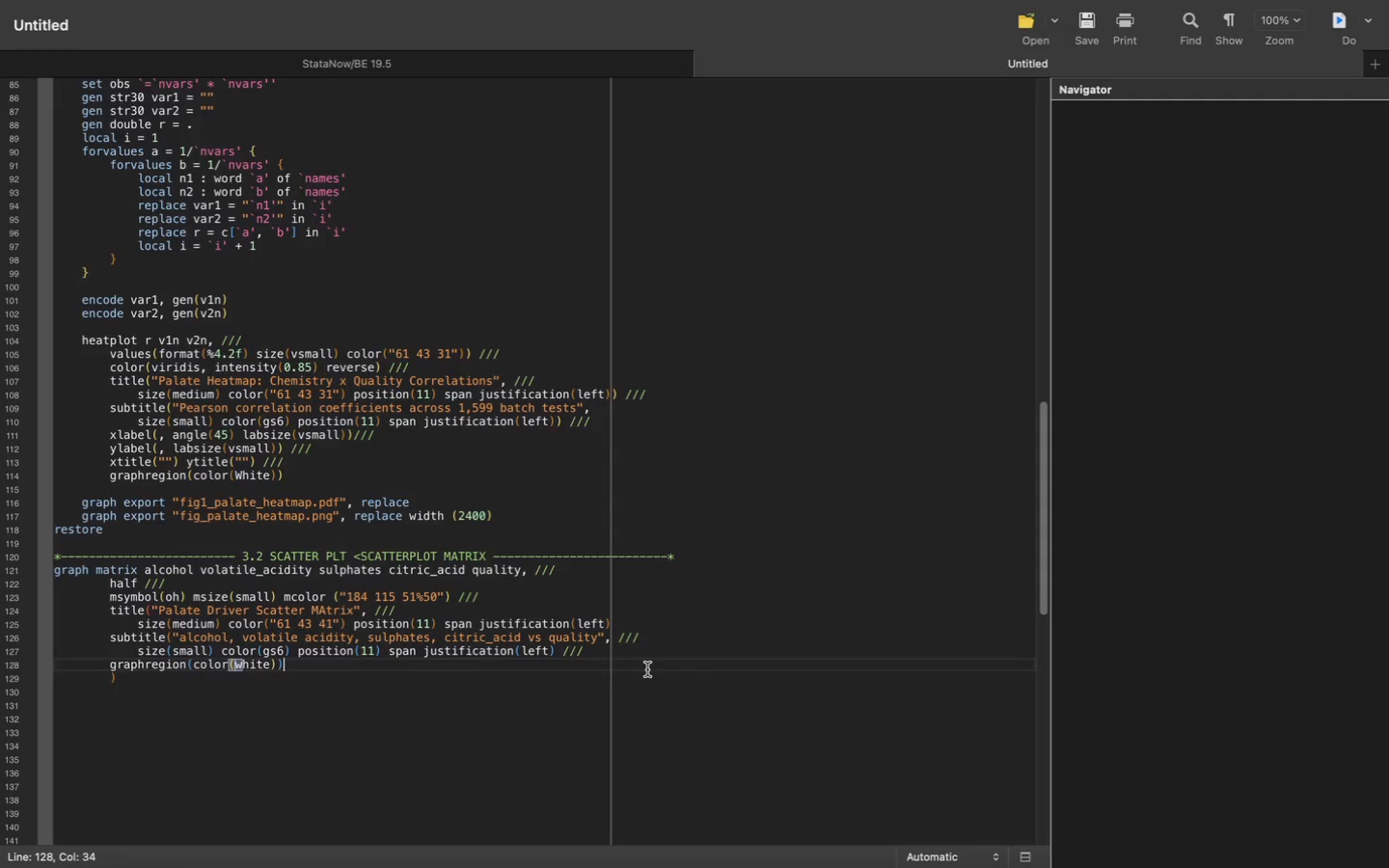 
key(ArrowRight)
 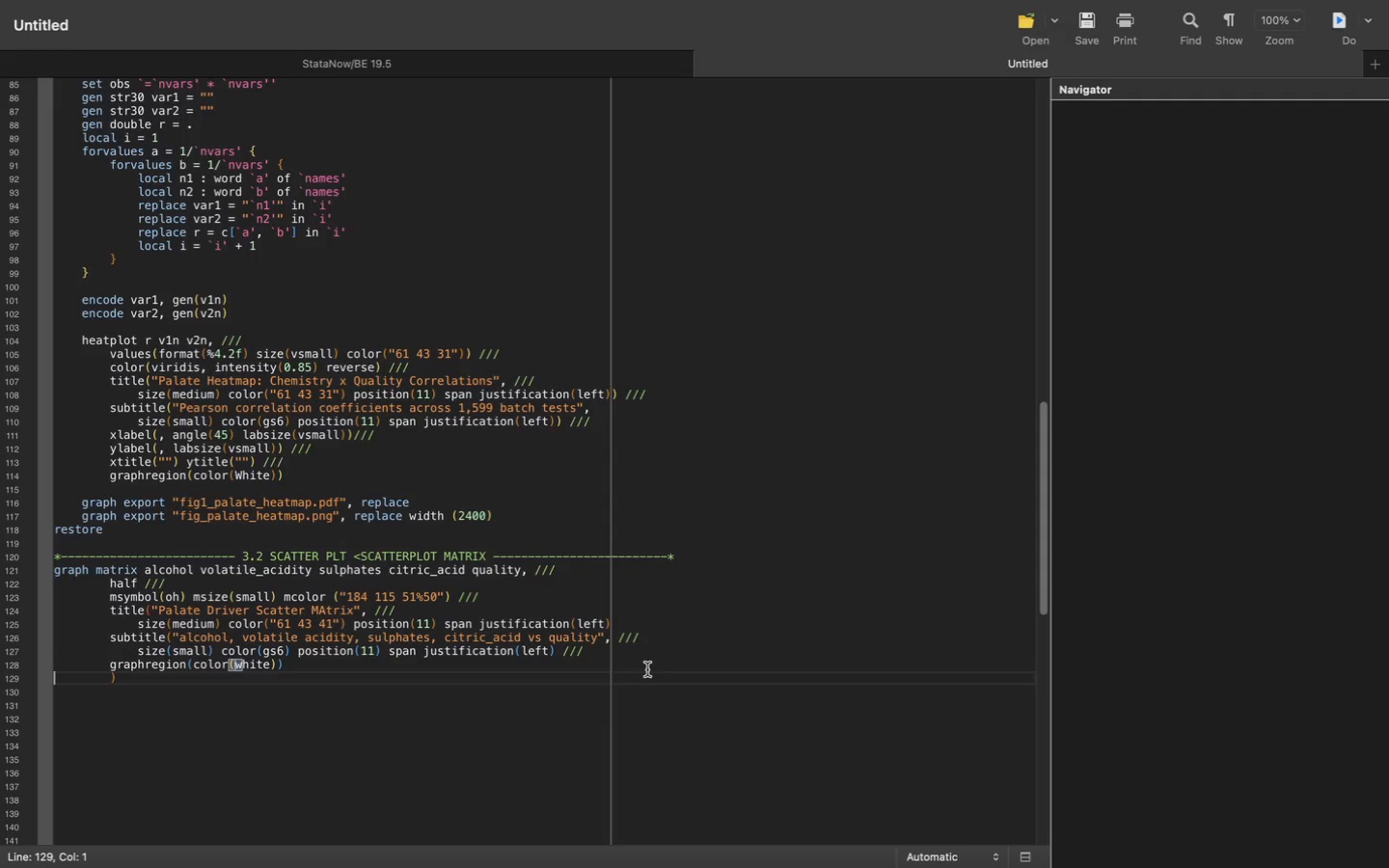 
key(ArrowRight)
 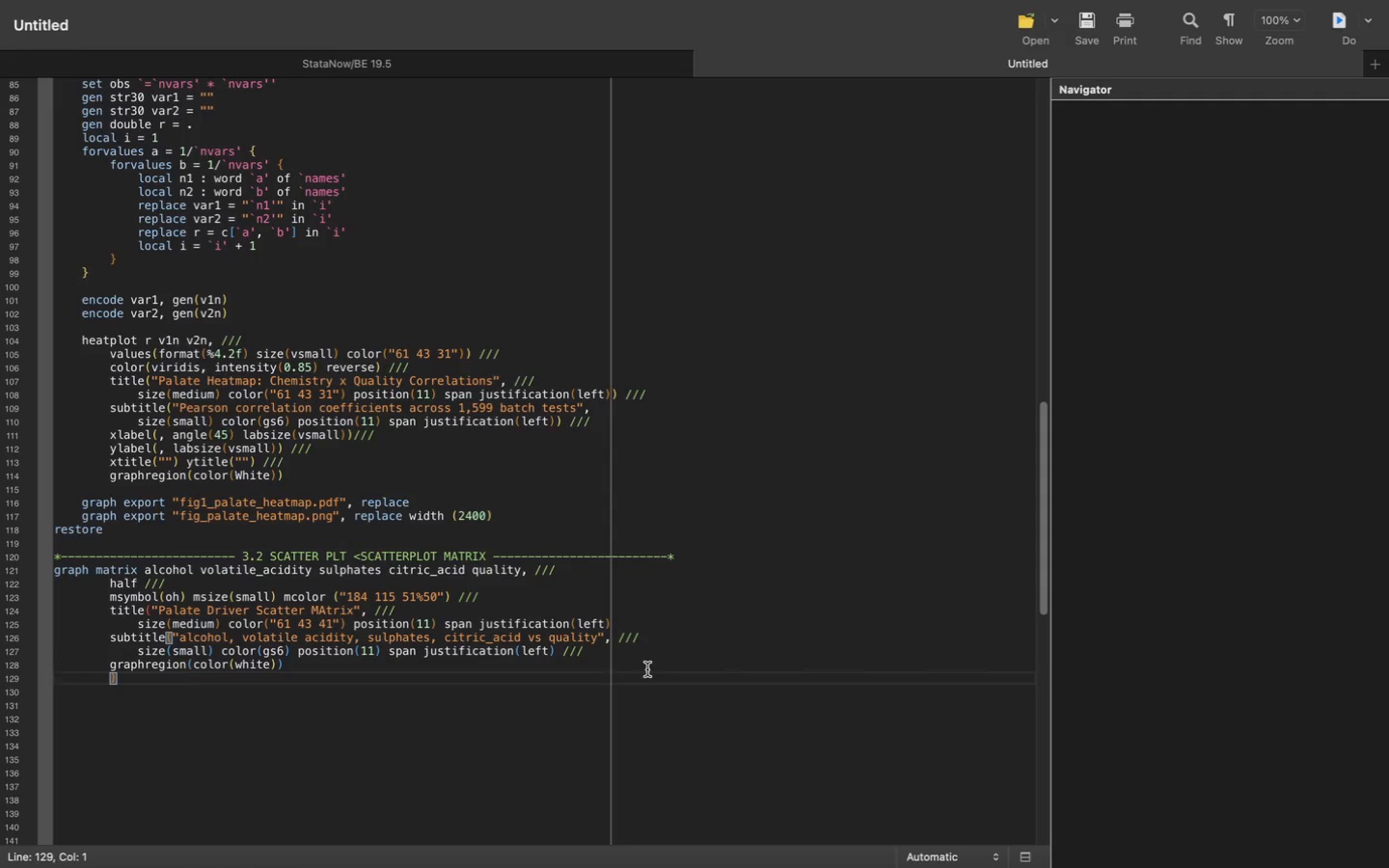 
key(ArrowDown)
 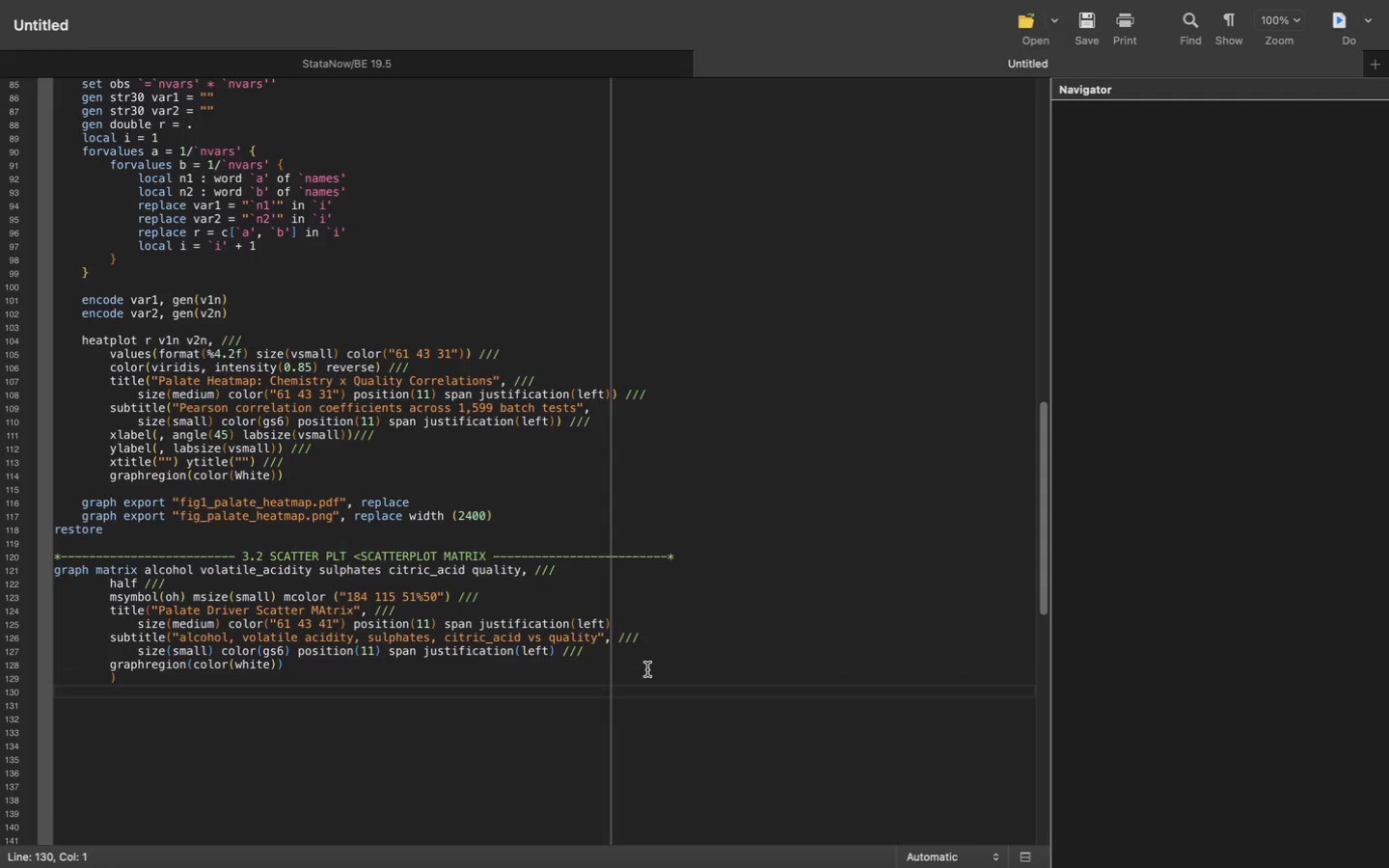 
key(Enter)
 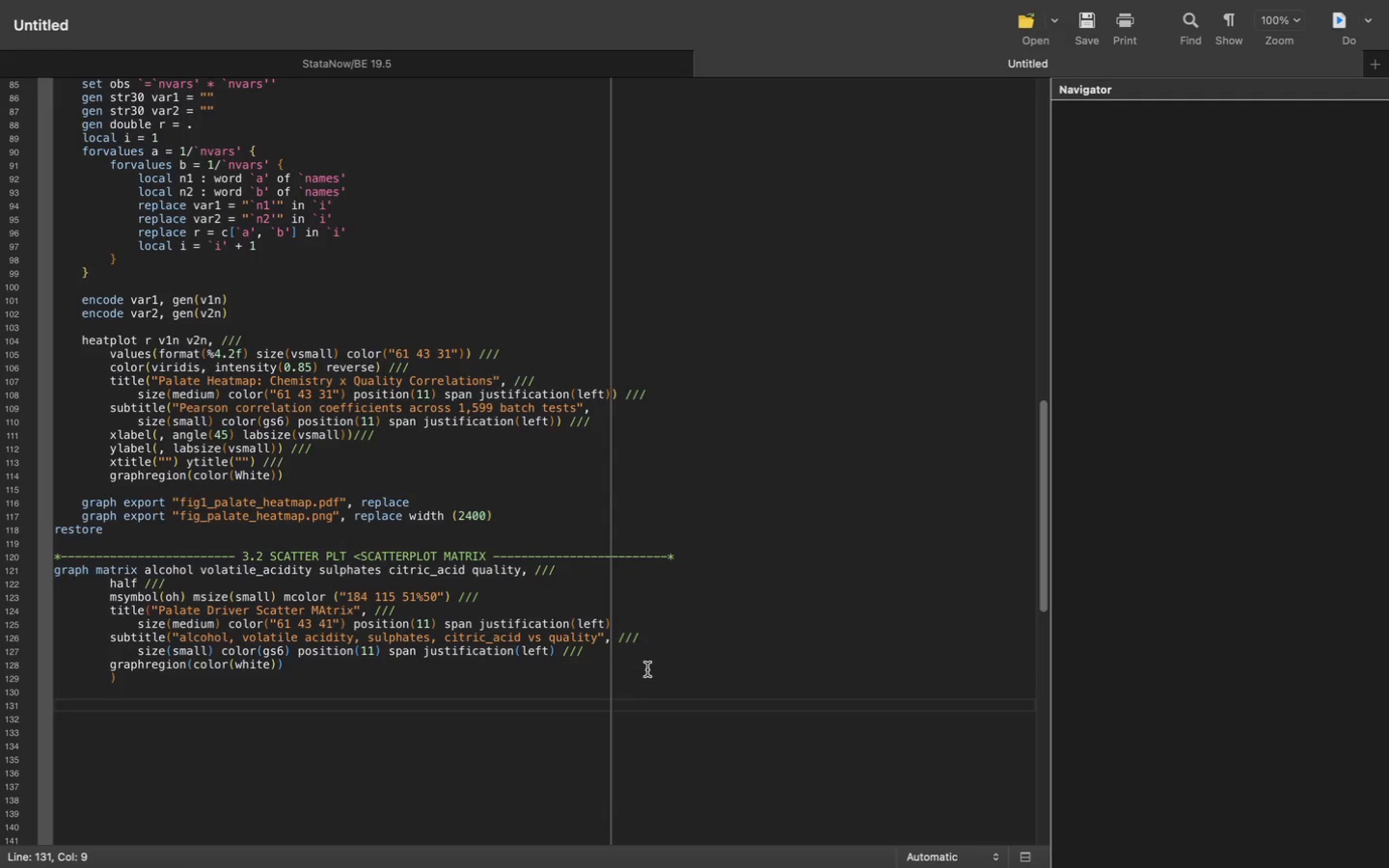 
type(grap)
key(Backspace)
key(Backspace)
key(Backspace)
key(Backspace)
key(Backspace)
key(Backspace)
type(graph e)
key(Backspace)
type(export "fig2_scatter_matrix.pdf)
 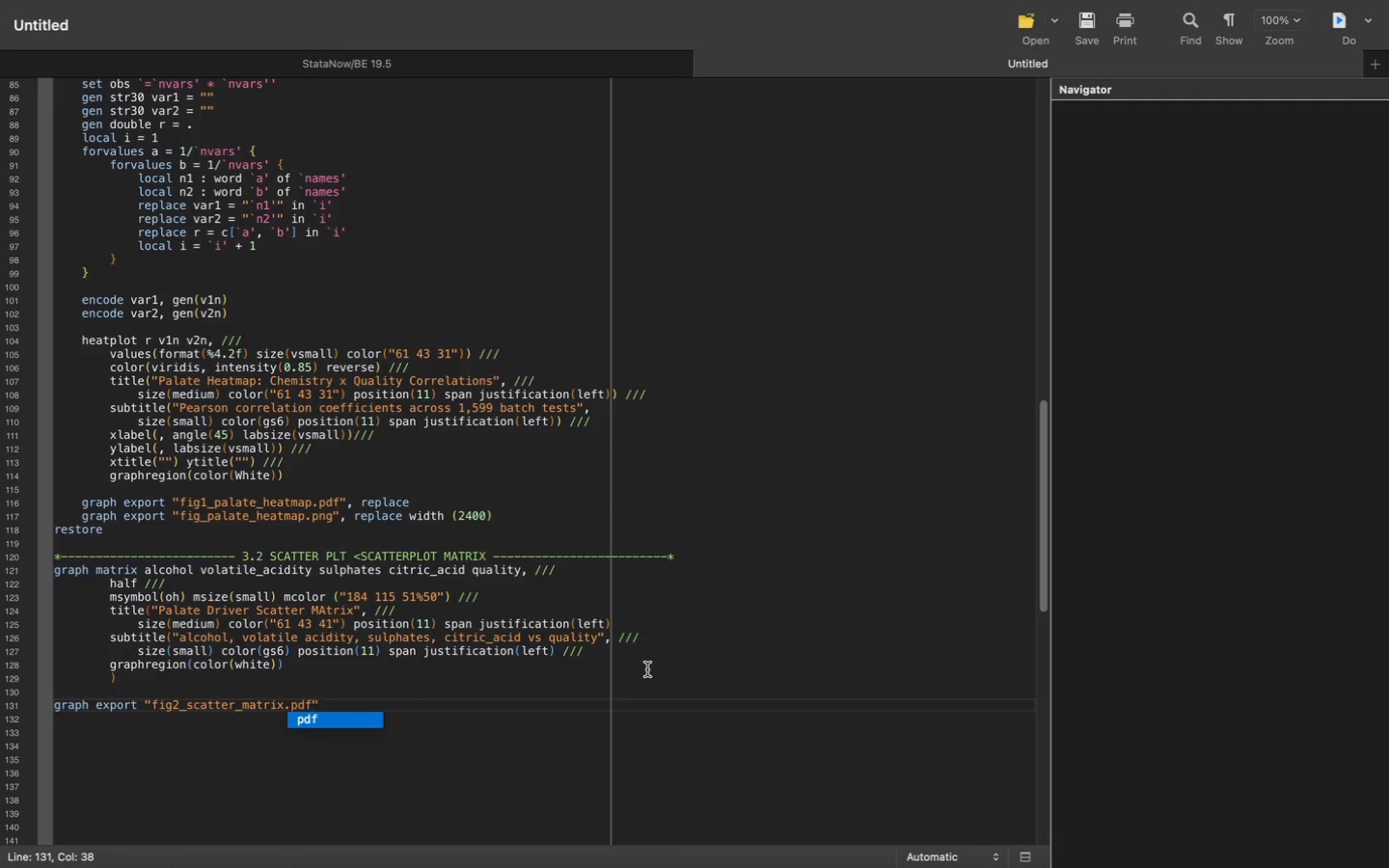 
key(ArrowRight)
 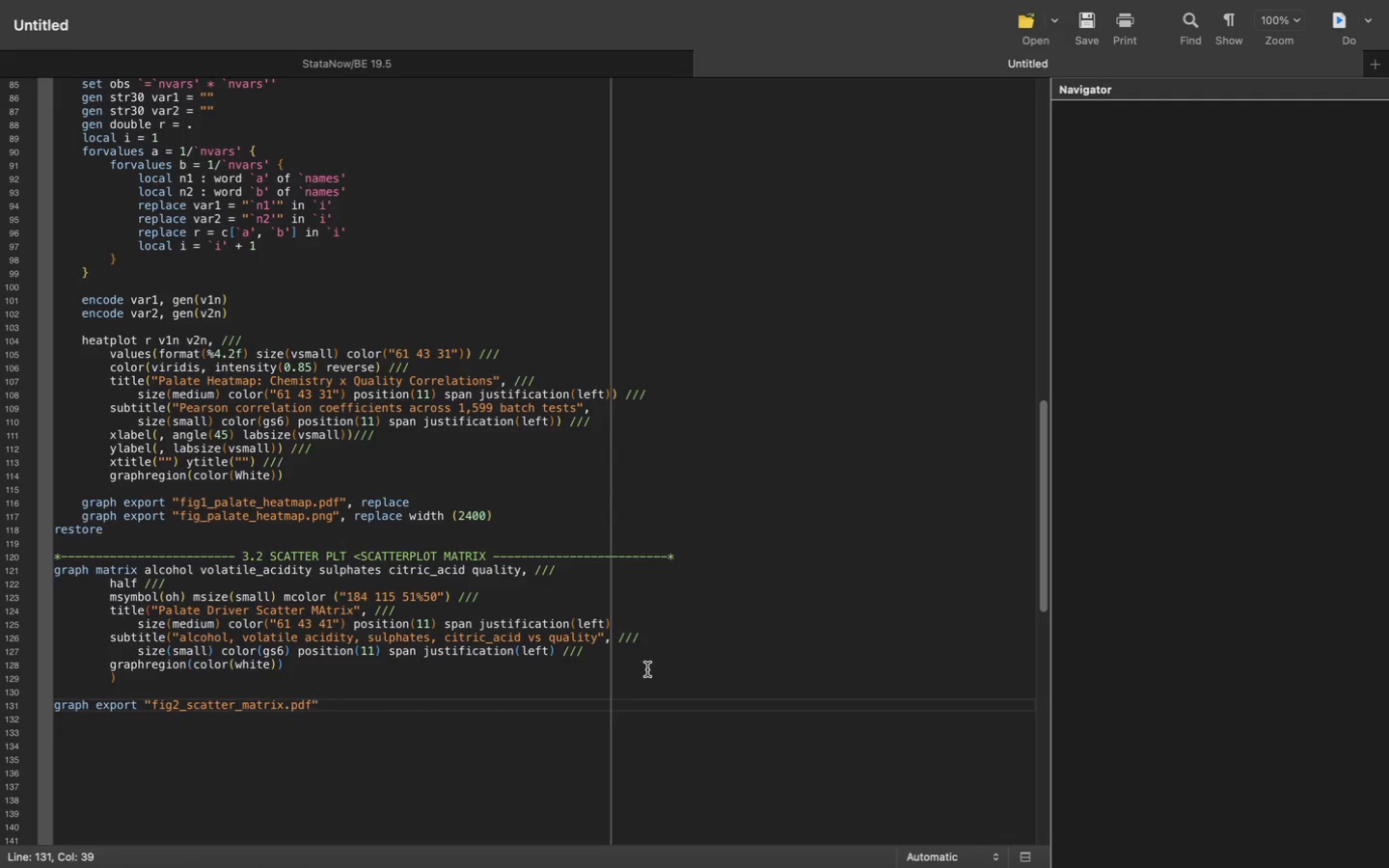 
type(, replace graph export =)
 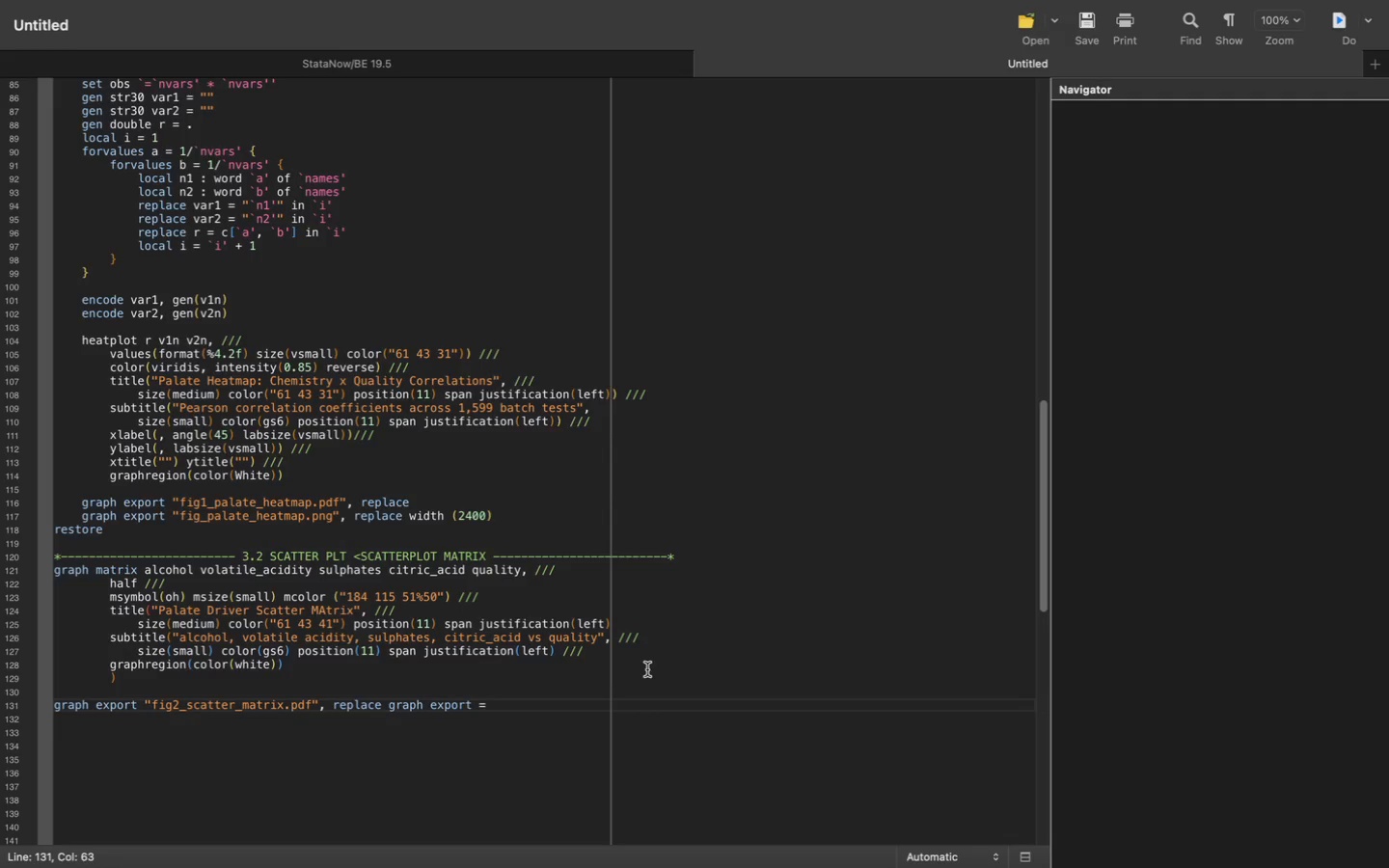 
wait(10.52)
 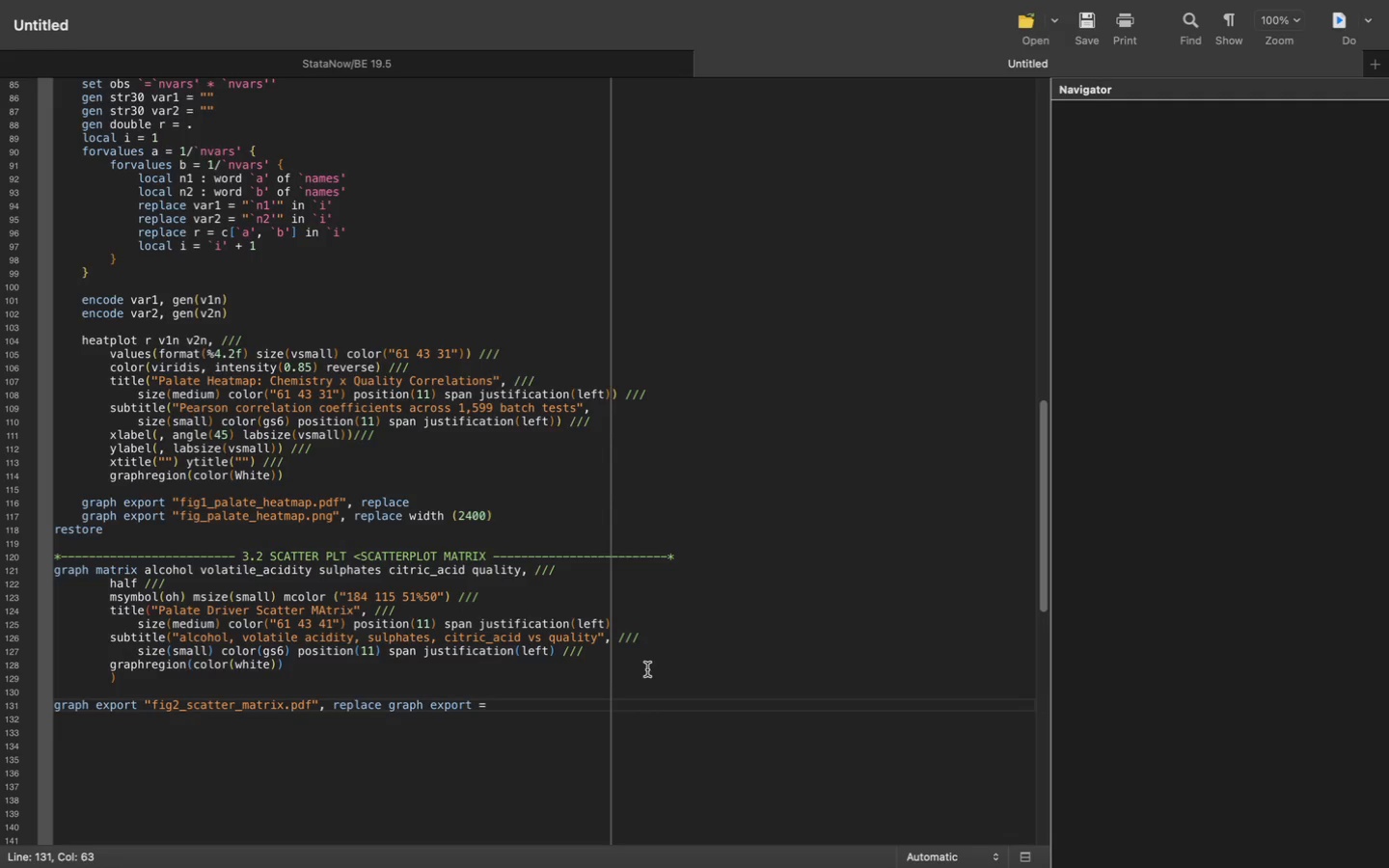 
key(Backspace)
 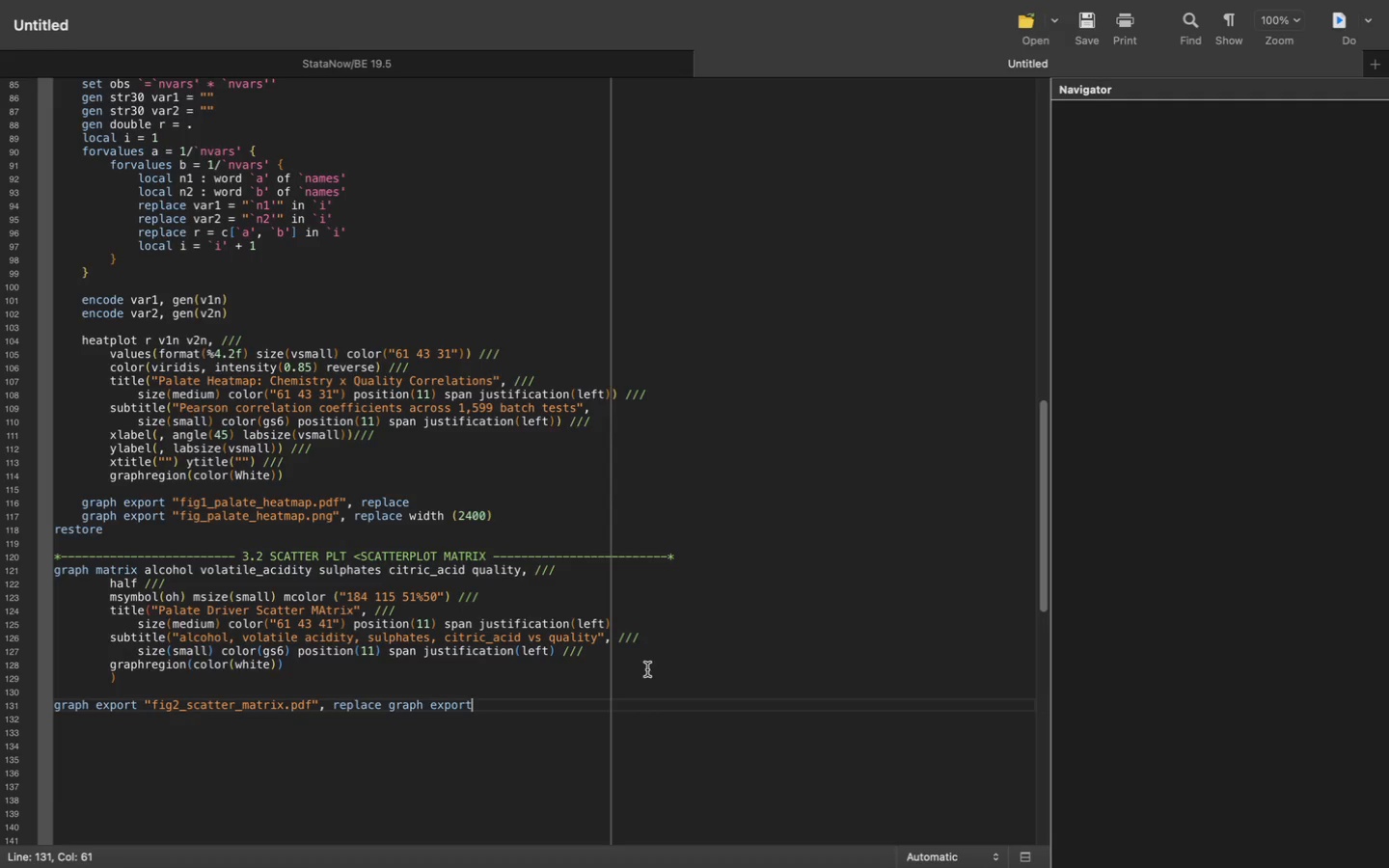 
key(Backspace)
 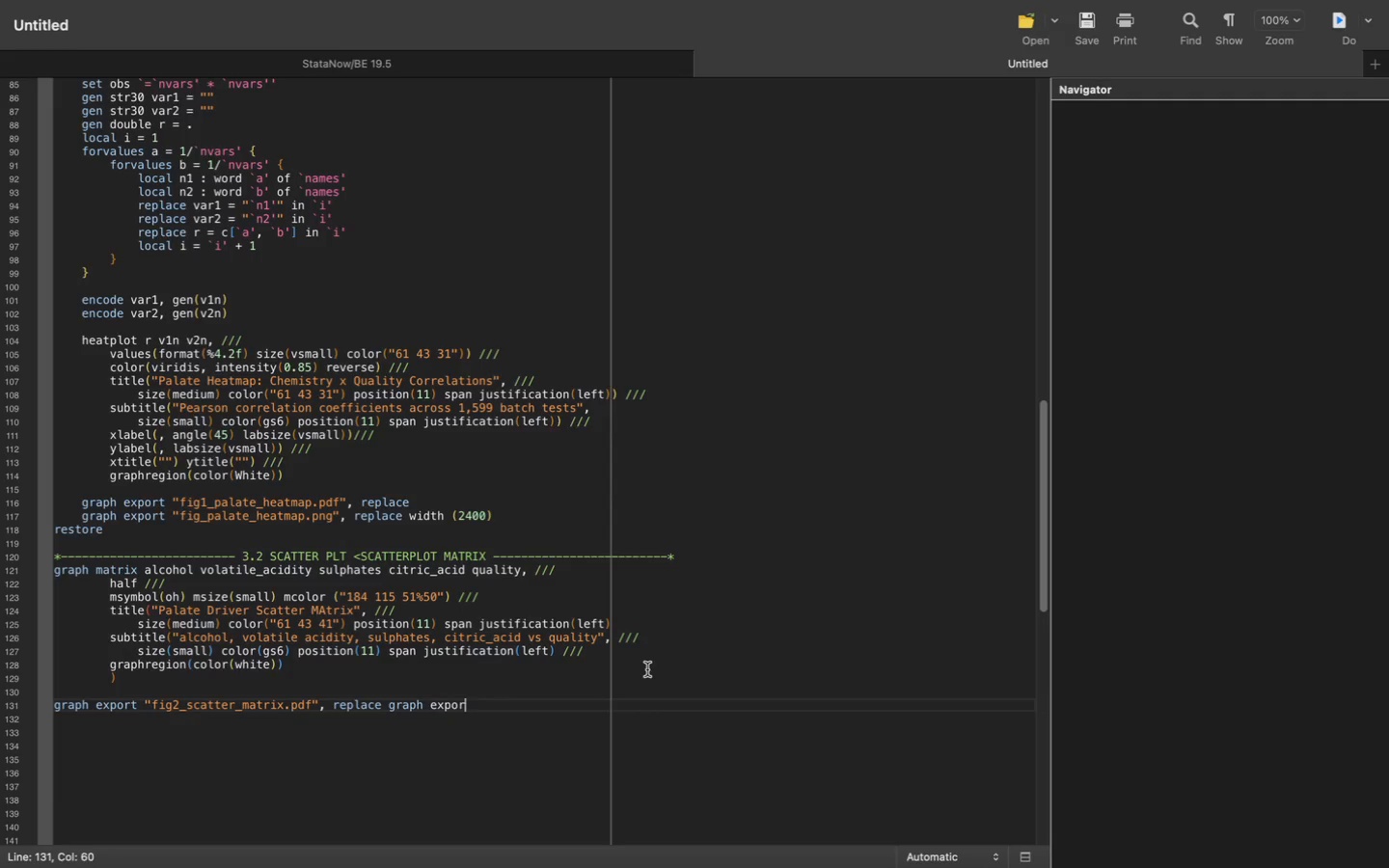 
key(Backspace)
 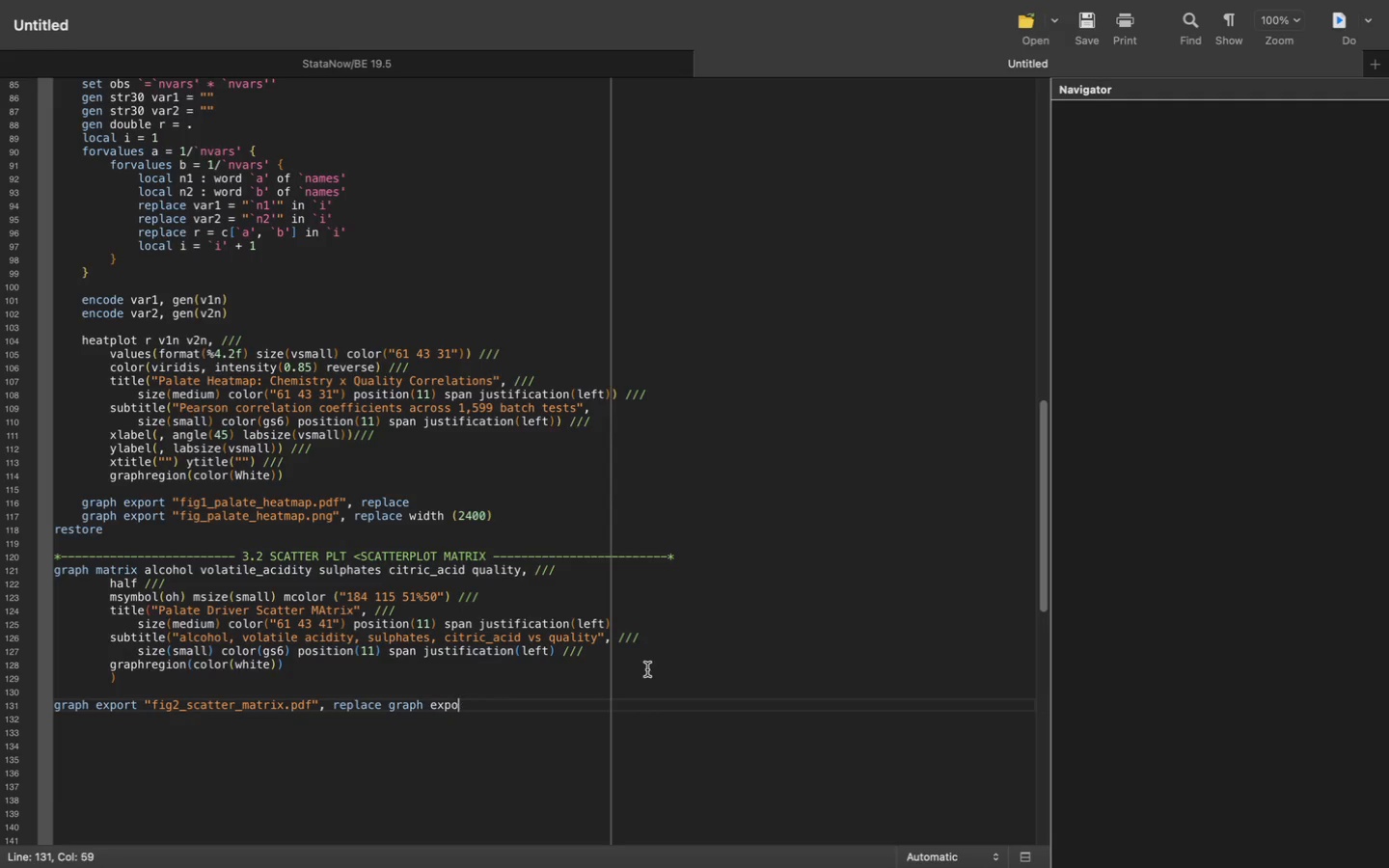 
hold_key(key=Backspace, duration=0.93)
 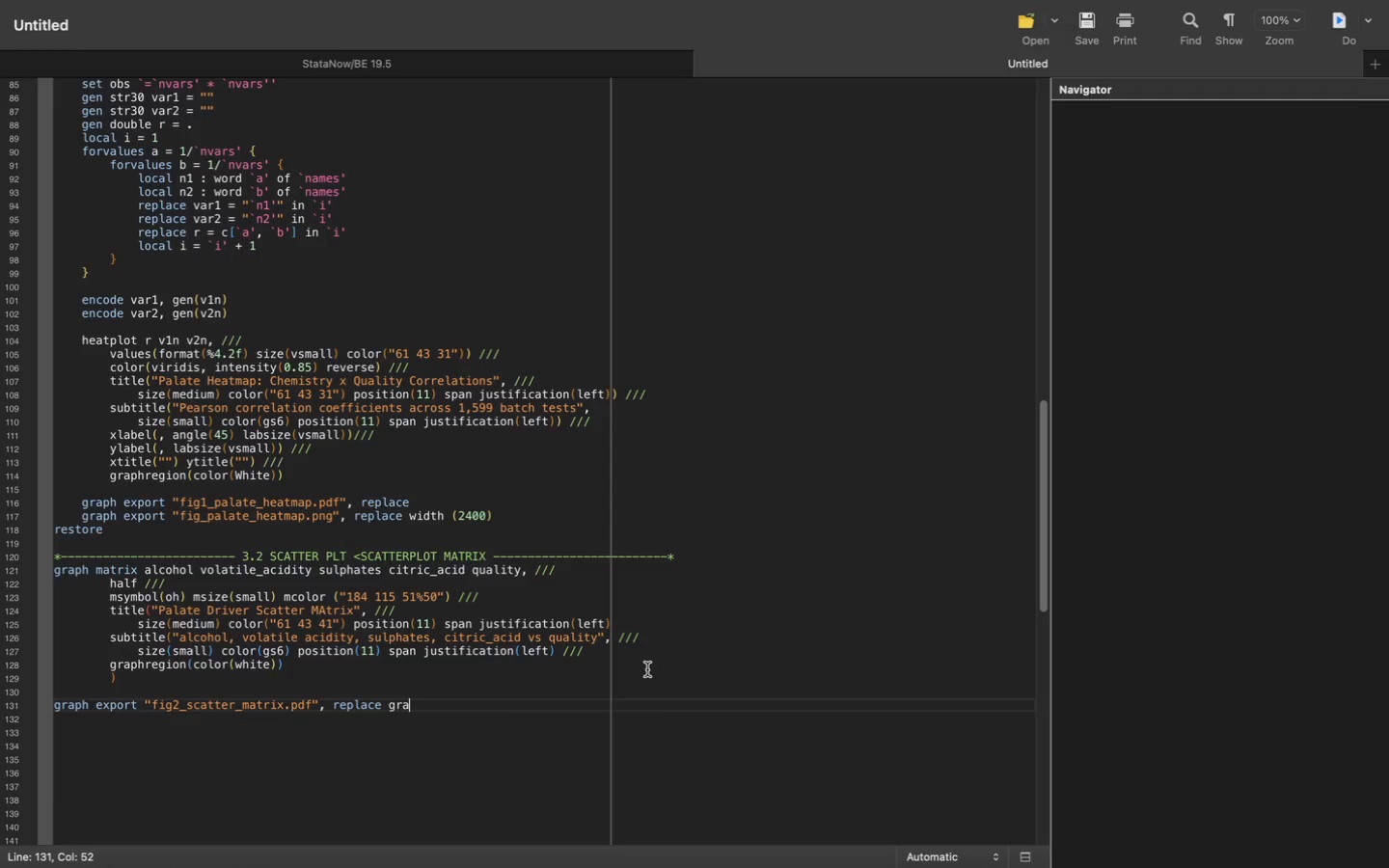 
key(Backspace)
 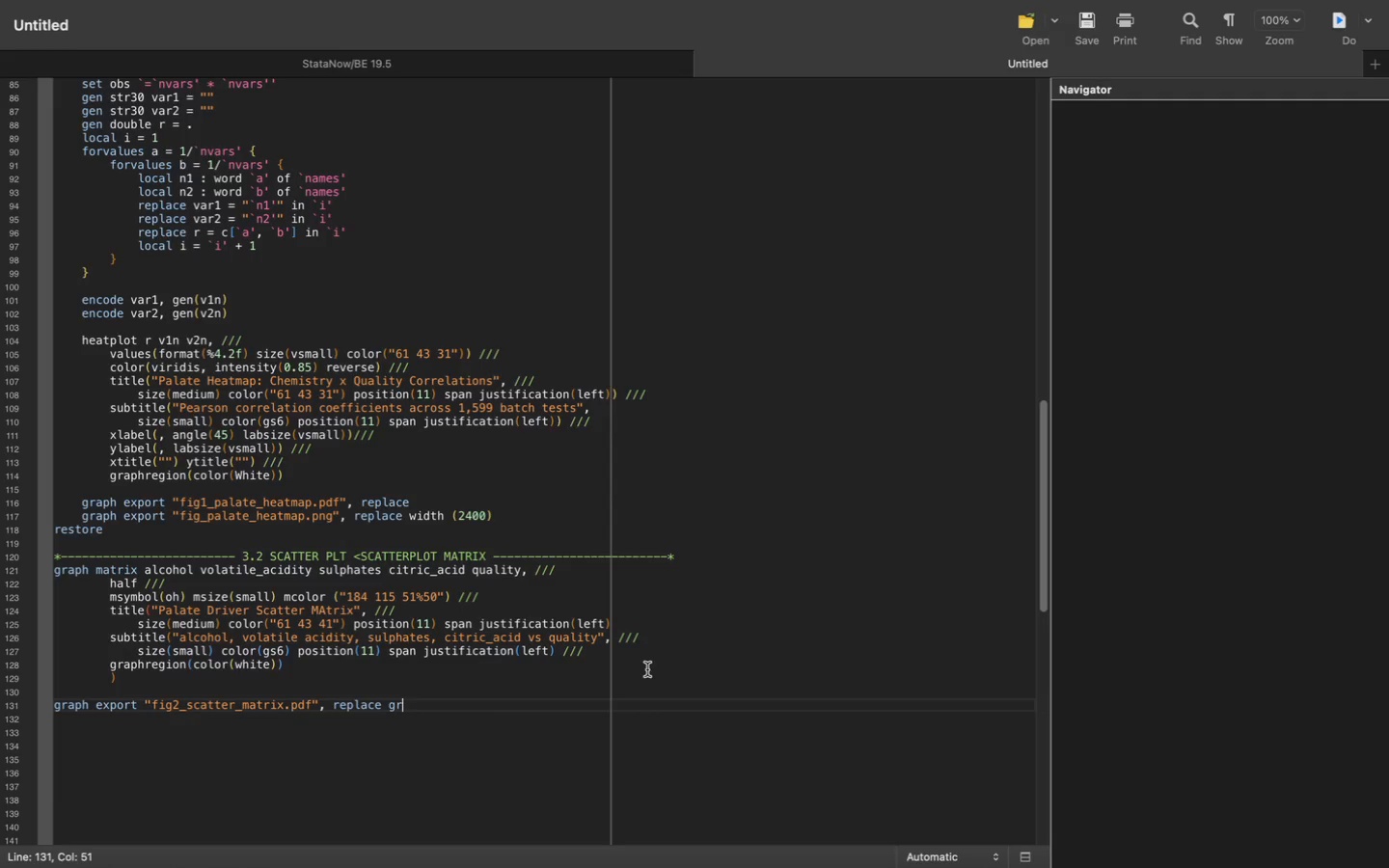 
key(Backspace)
 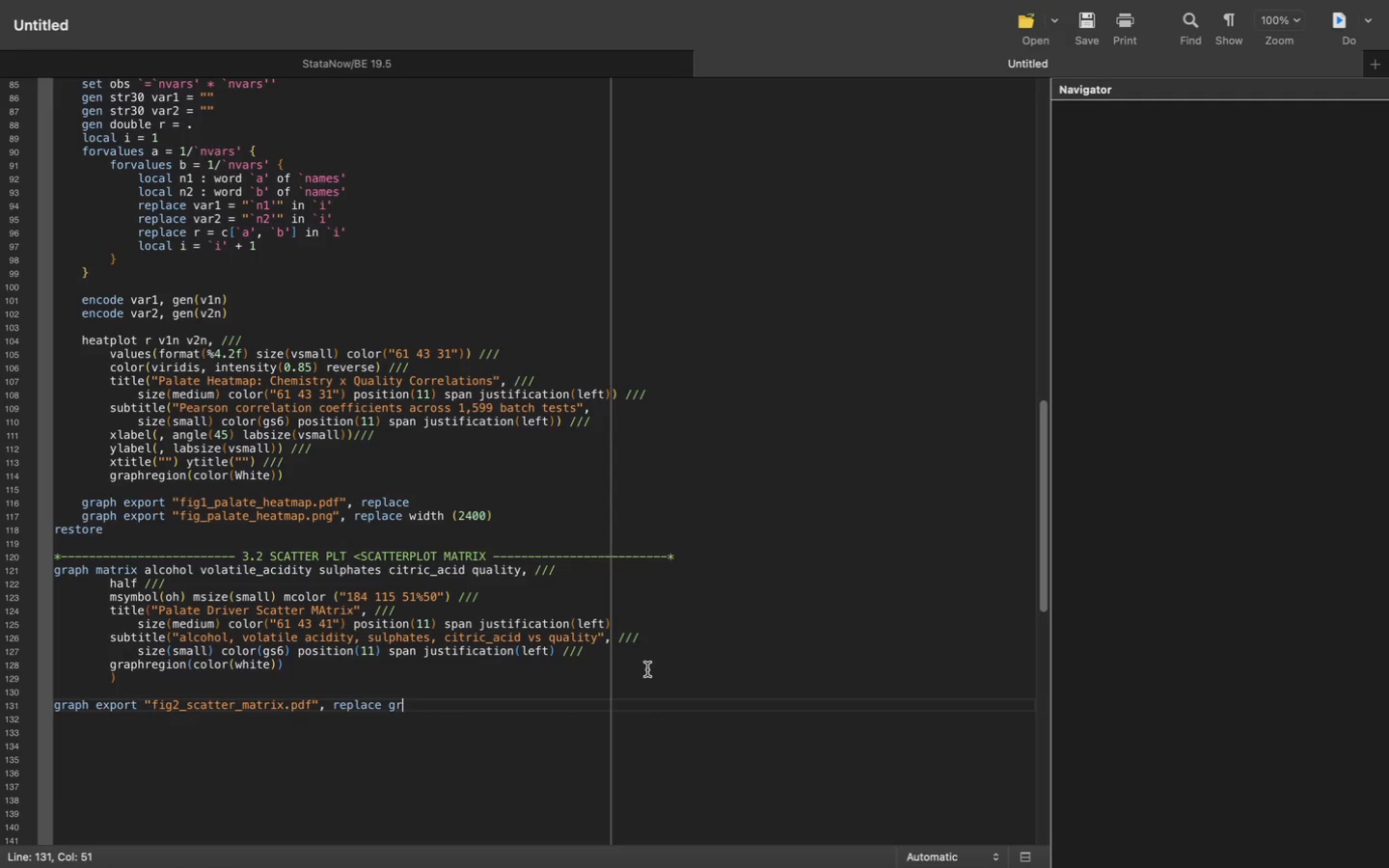 
key(Backspace)
 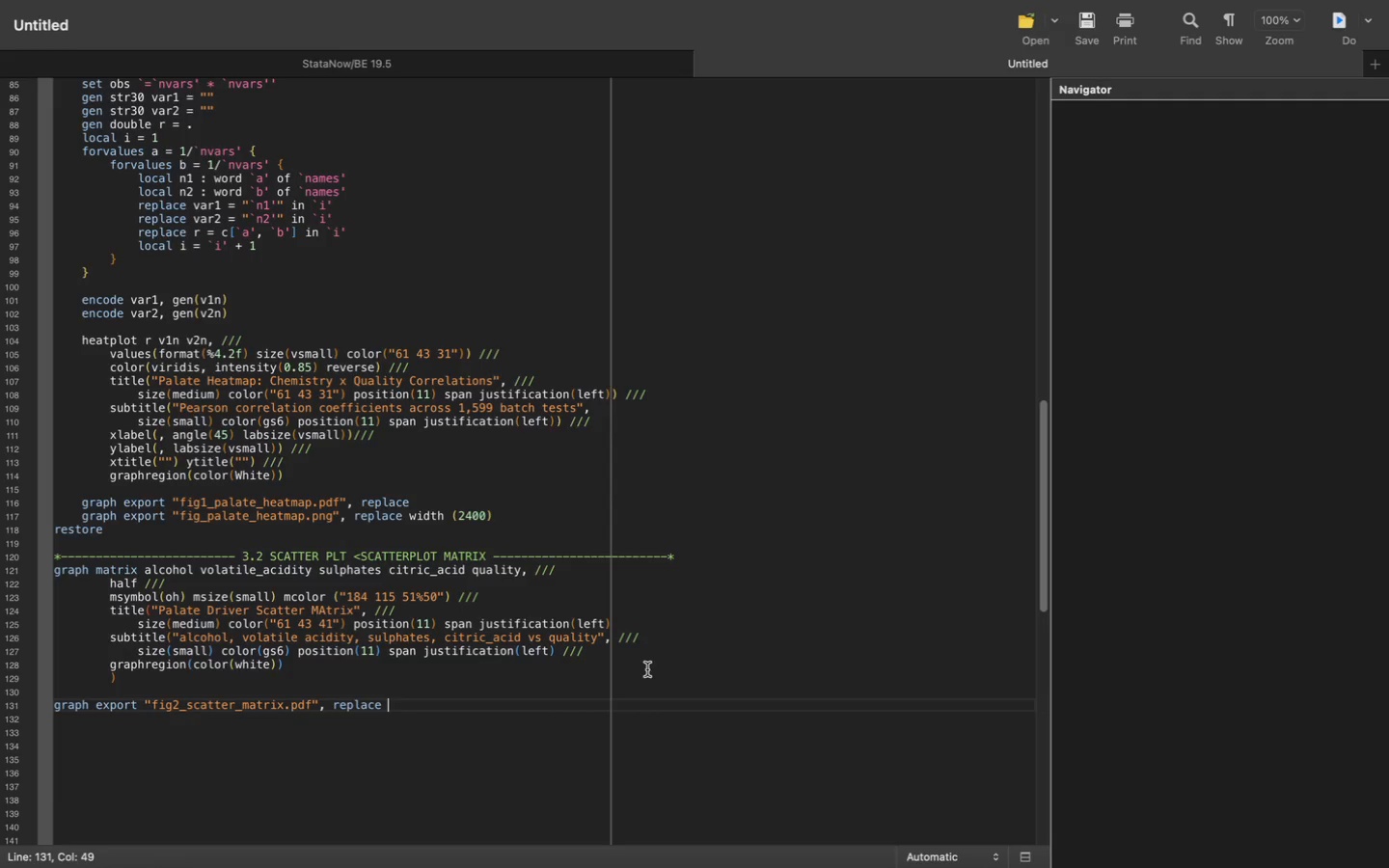 
key(Backspace)
 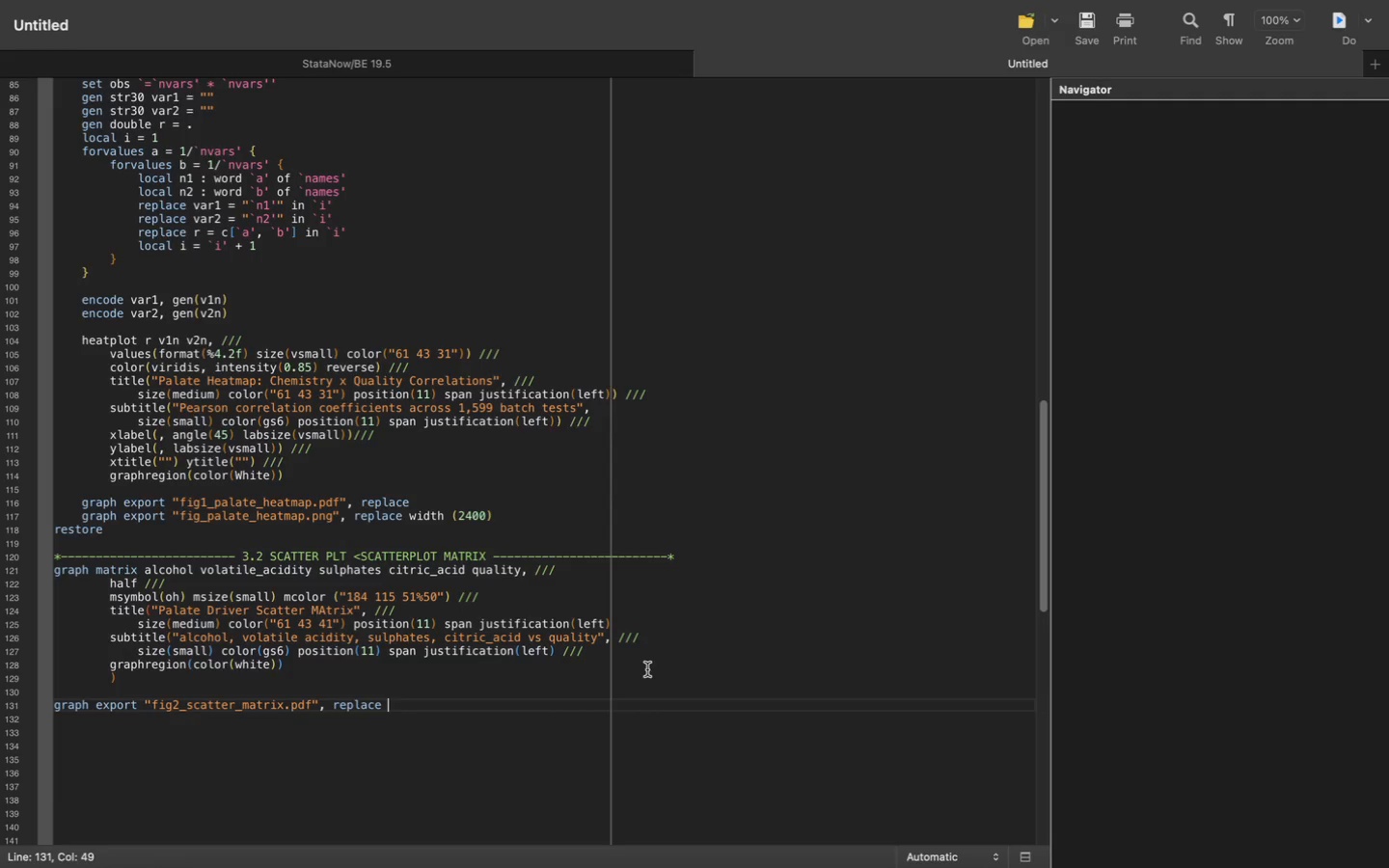 
key(Backspace)
 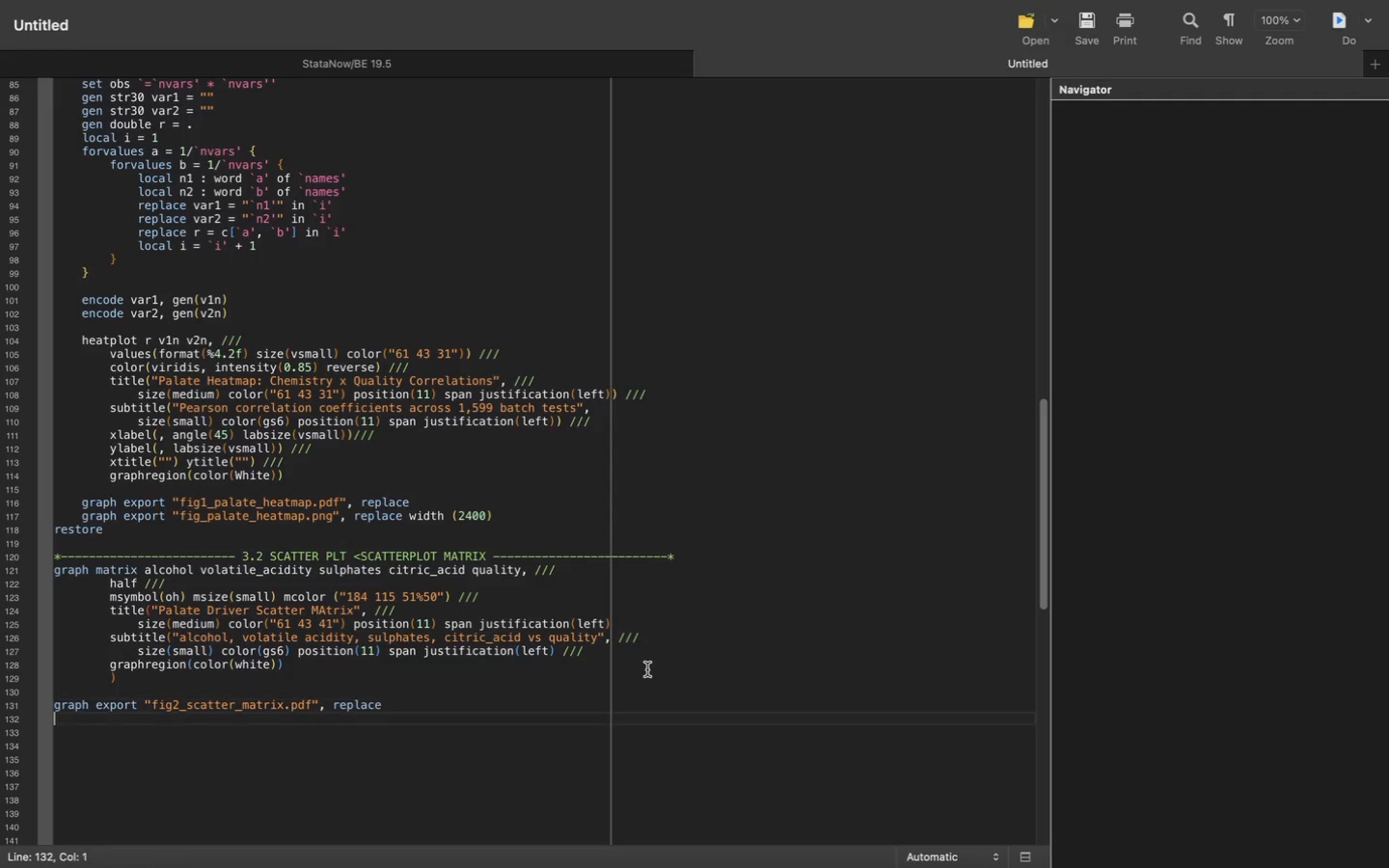 
key(Enter)
 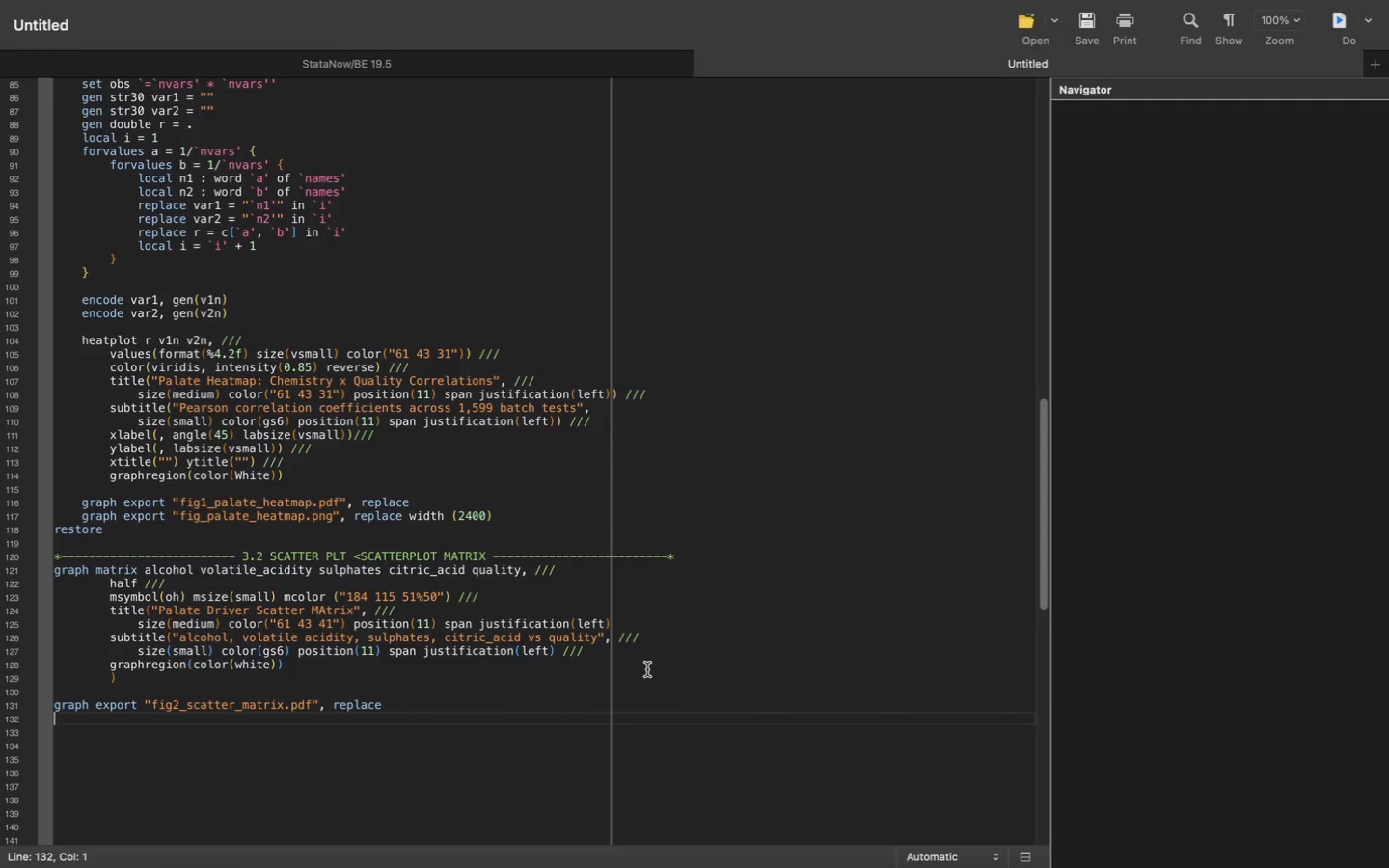 
type(graph export "fig2_scatter_matrix.png)
 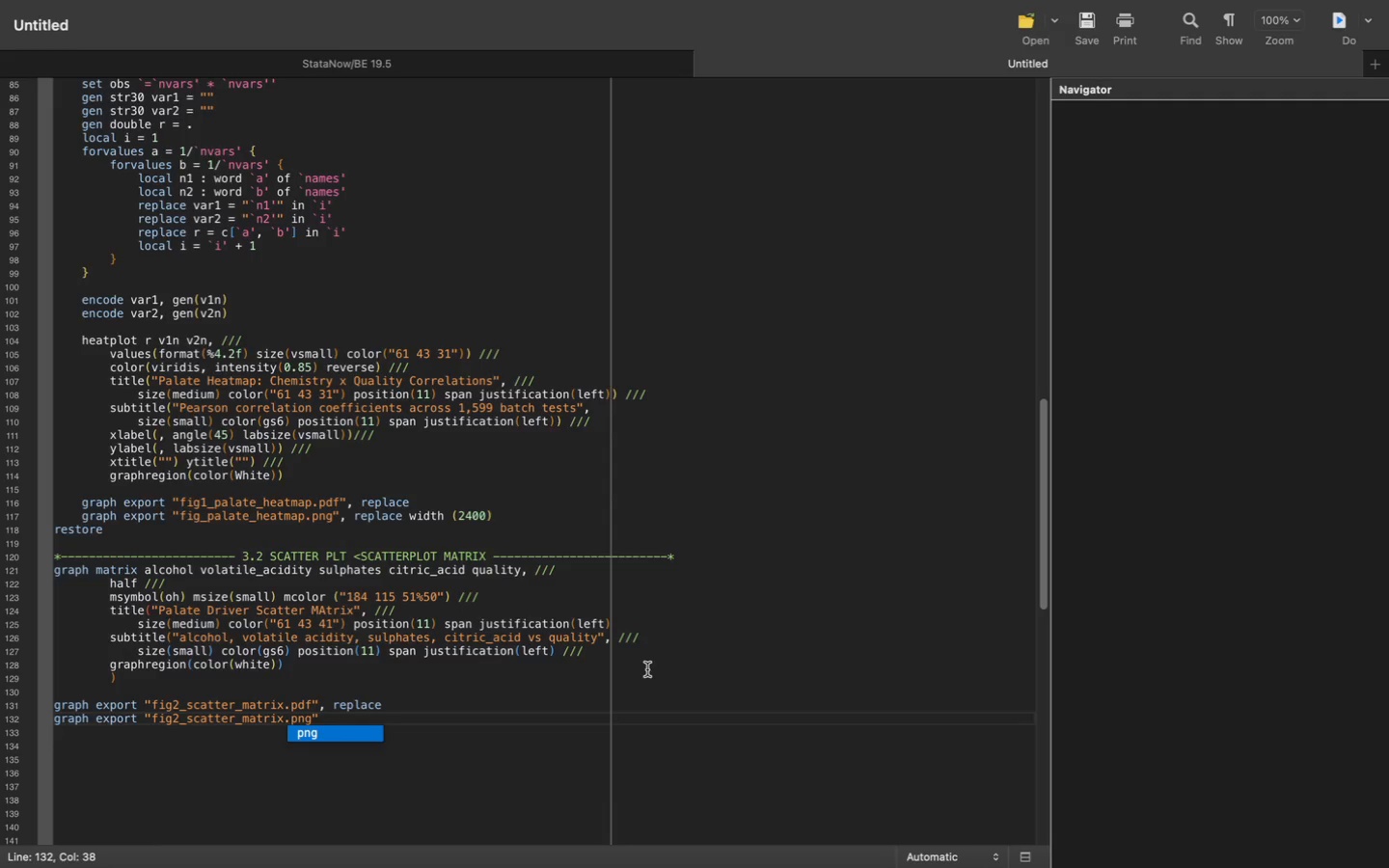 
key(ArrowRight)
 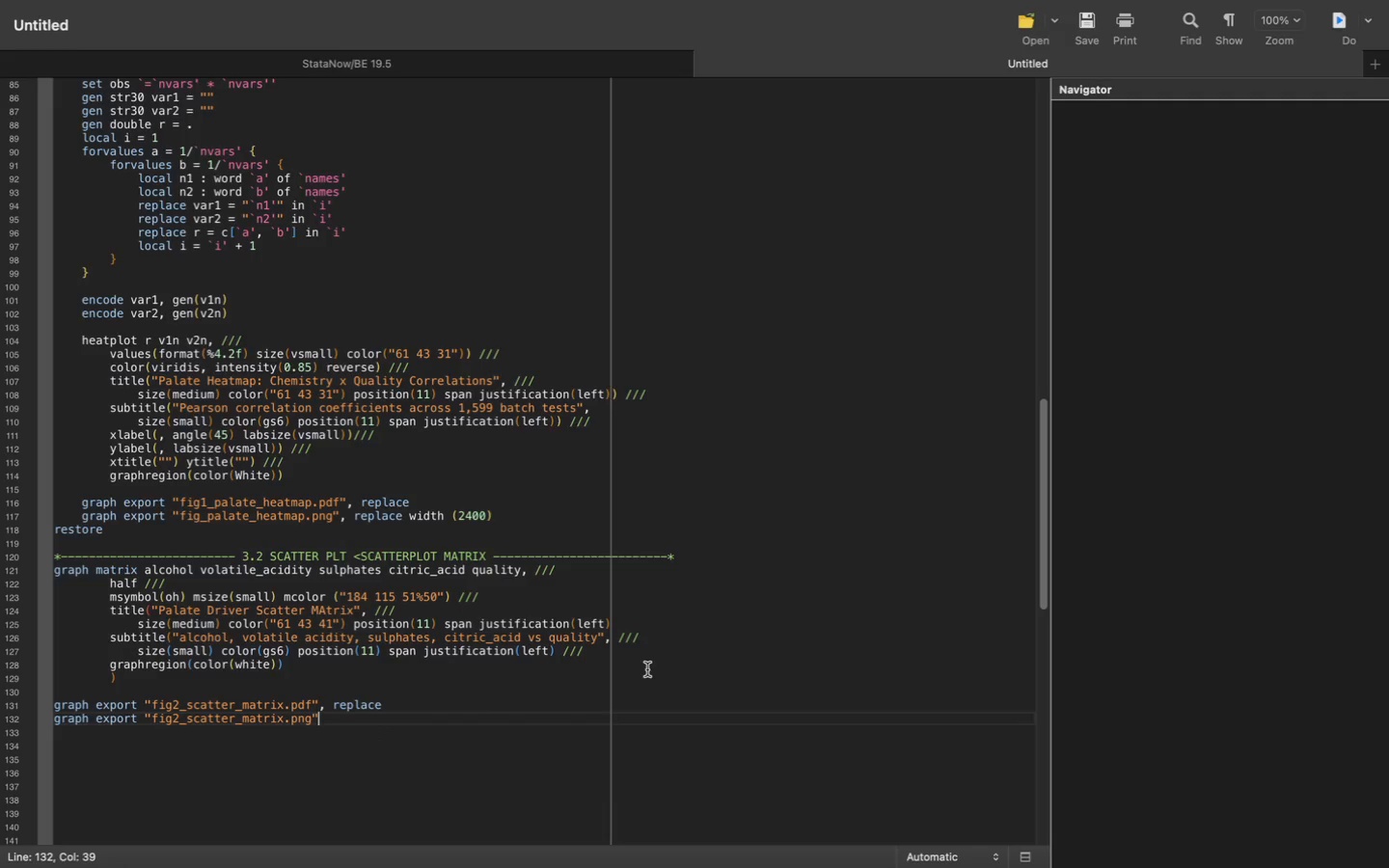 
type(, replaece)
key(Backspace)
key(Backspace)
key(Backspace)
type(ce widtj)
key(Backspace)
type(h (2400)
 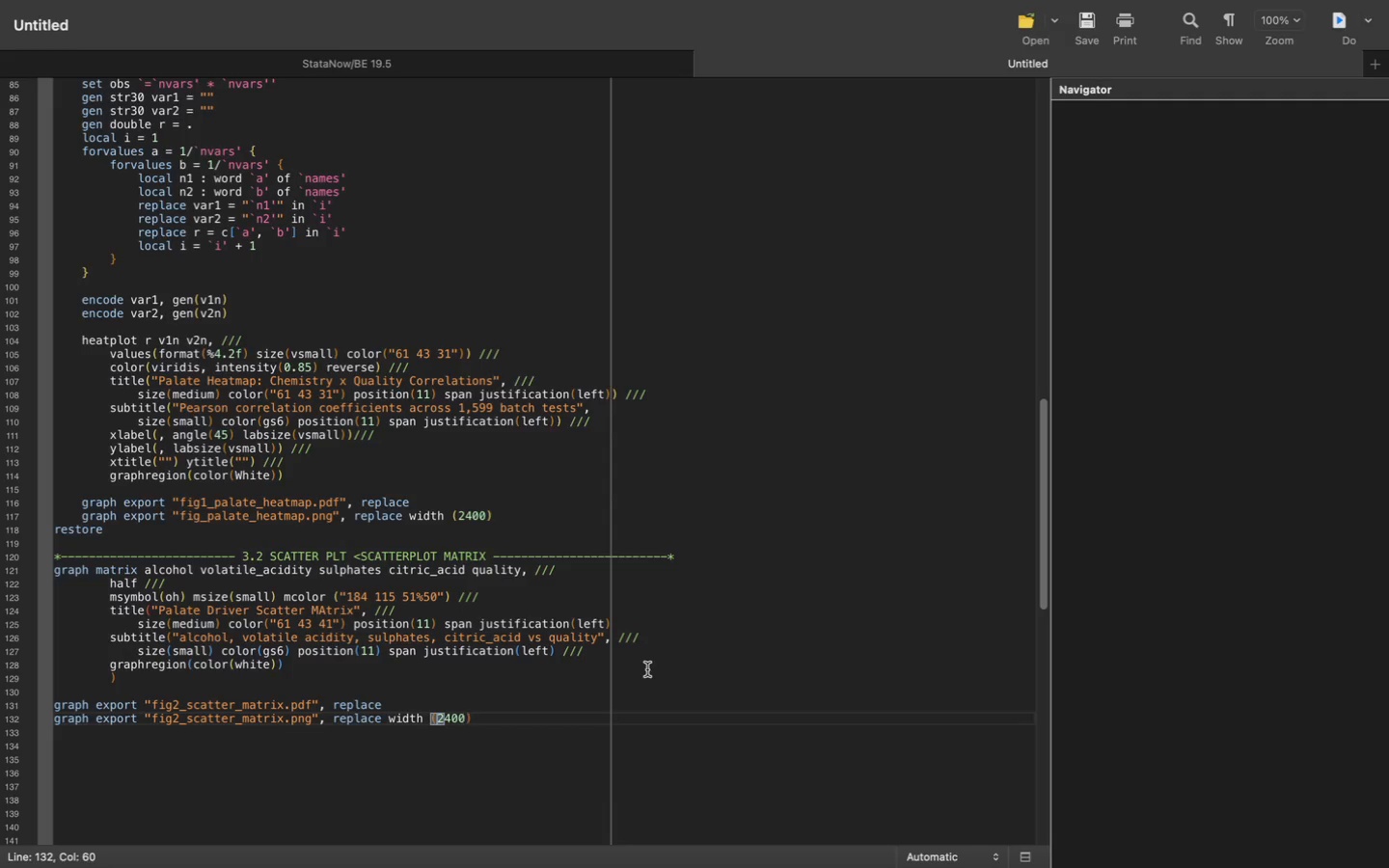 
key(ArrowDown)
 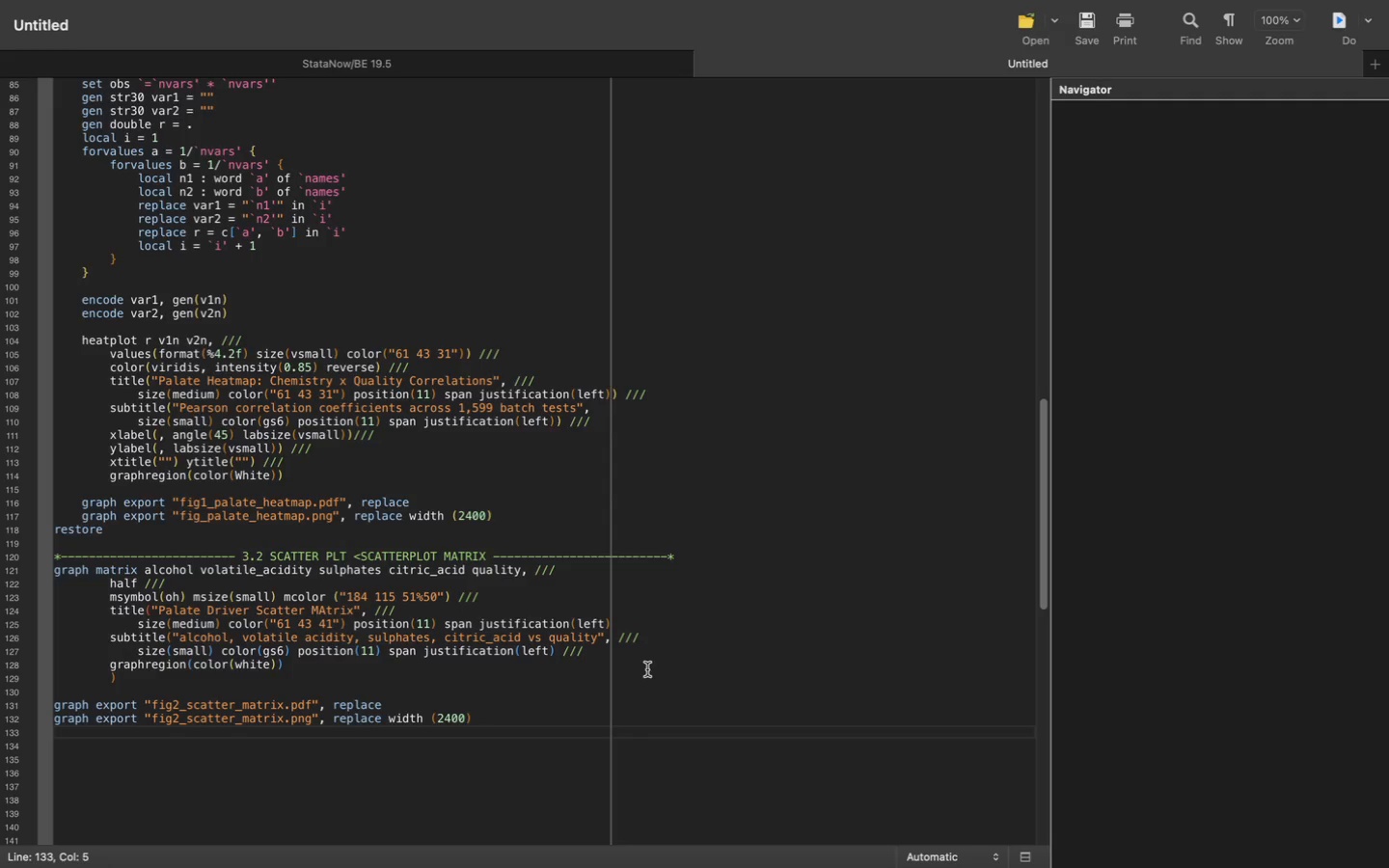 
key(Enter)
 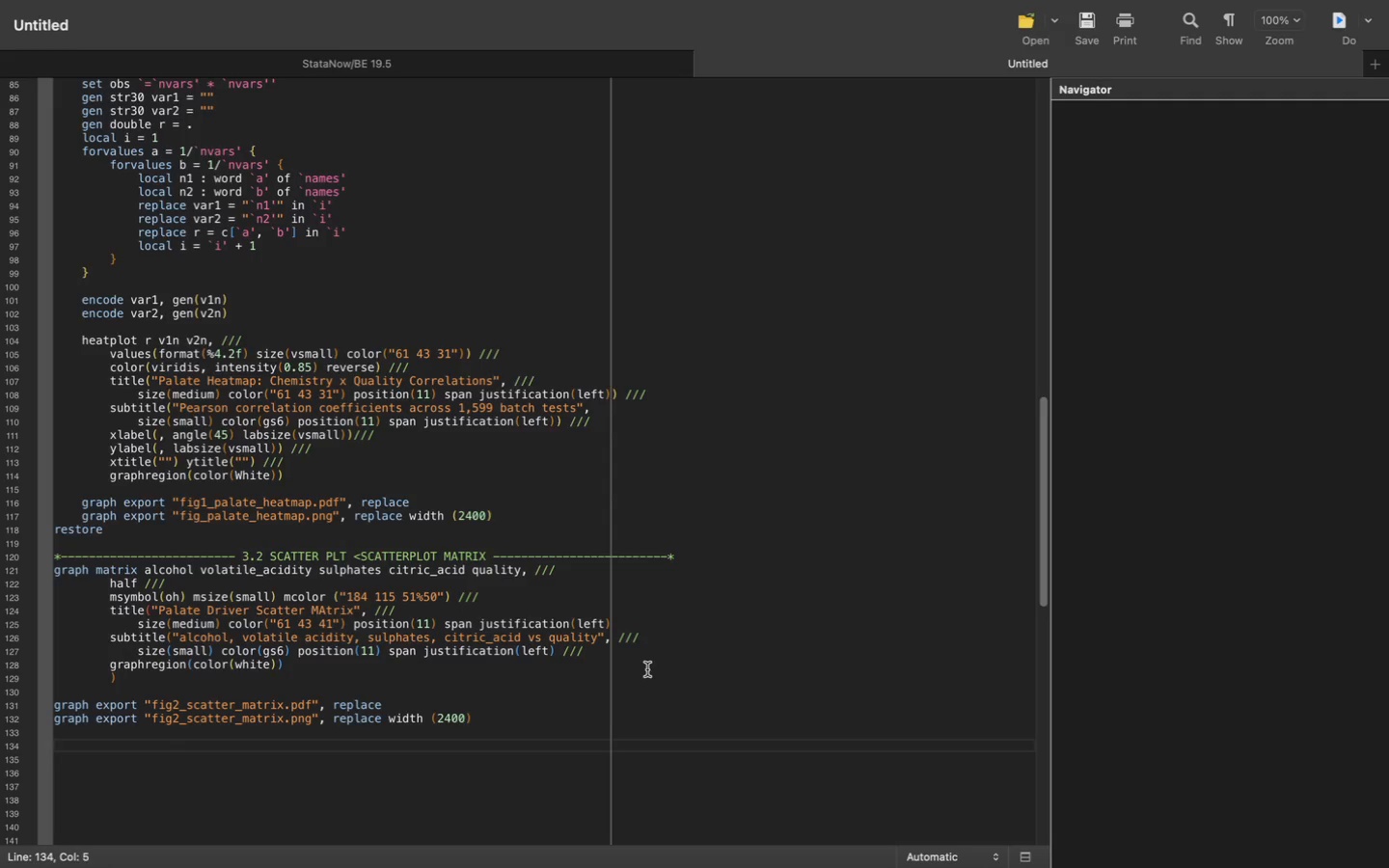 
key(Backspace)
 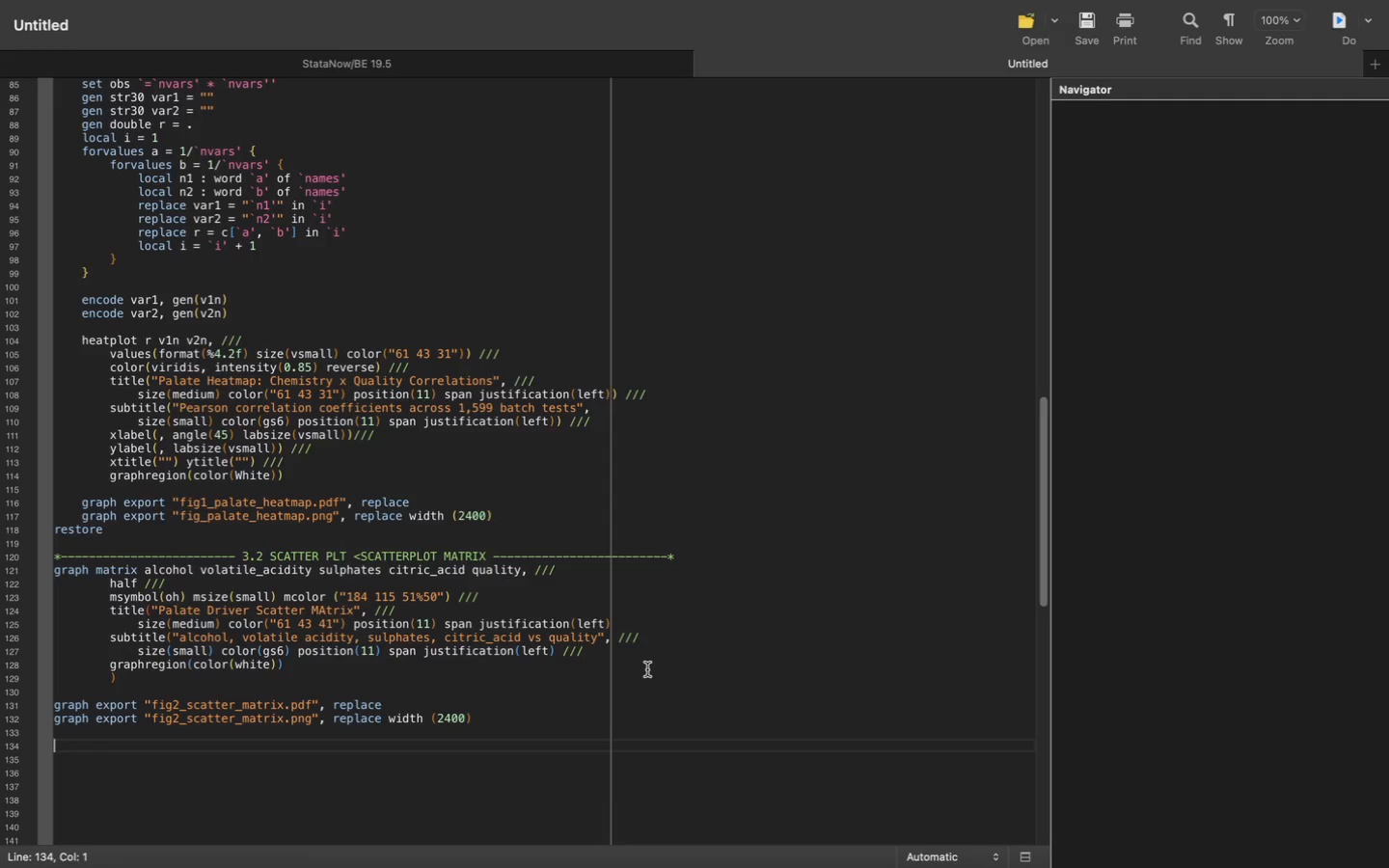 
key(Shift+8)
 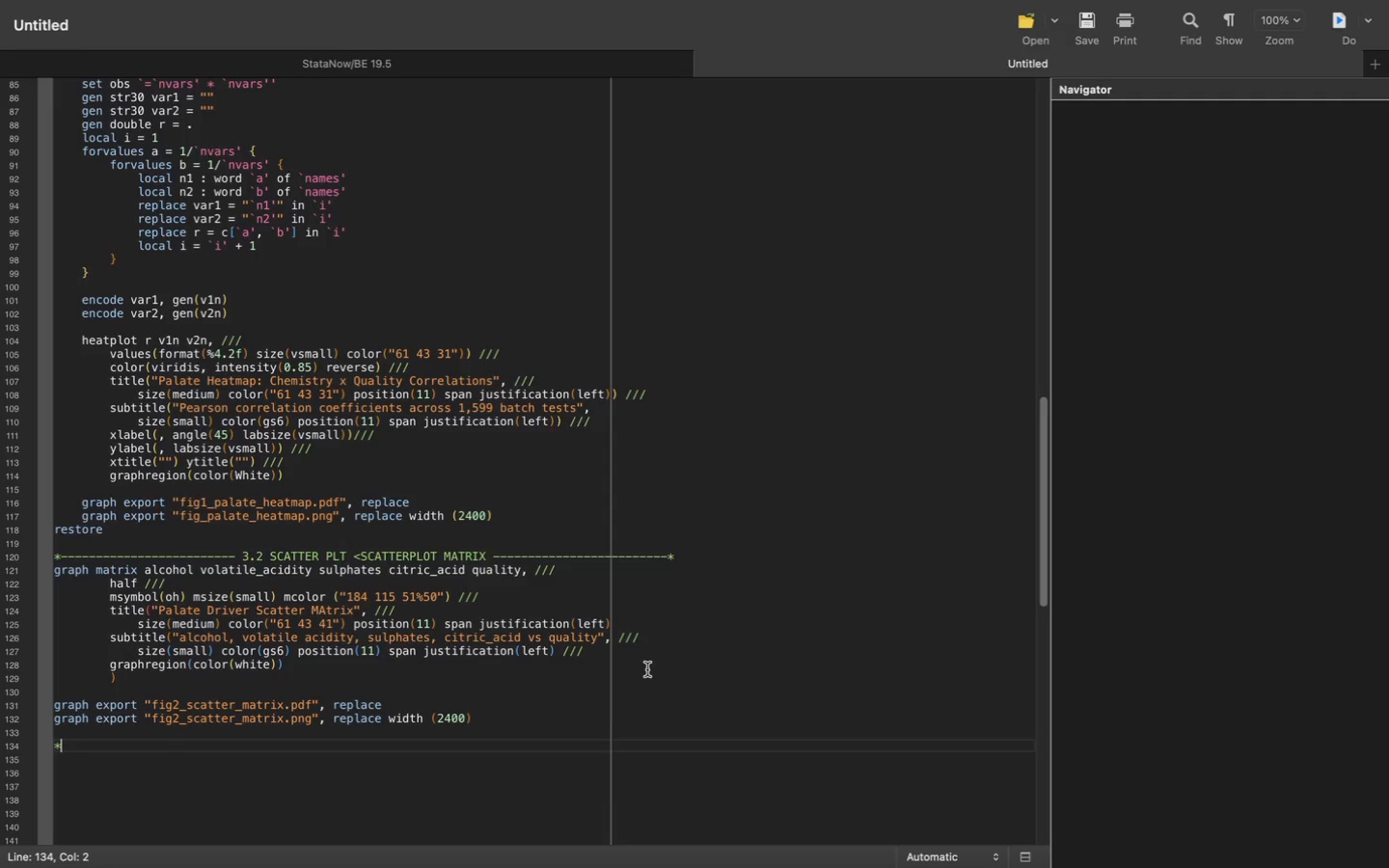 
hold_key(key=Minus, duration=1.5)
 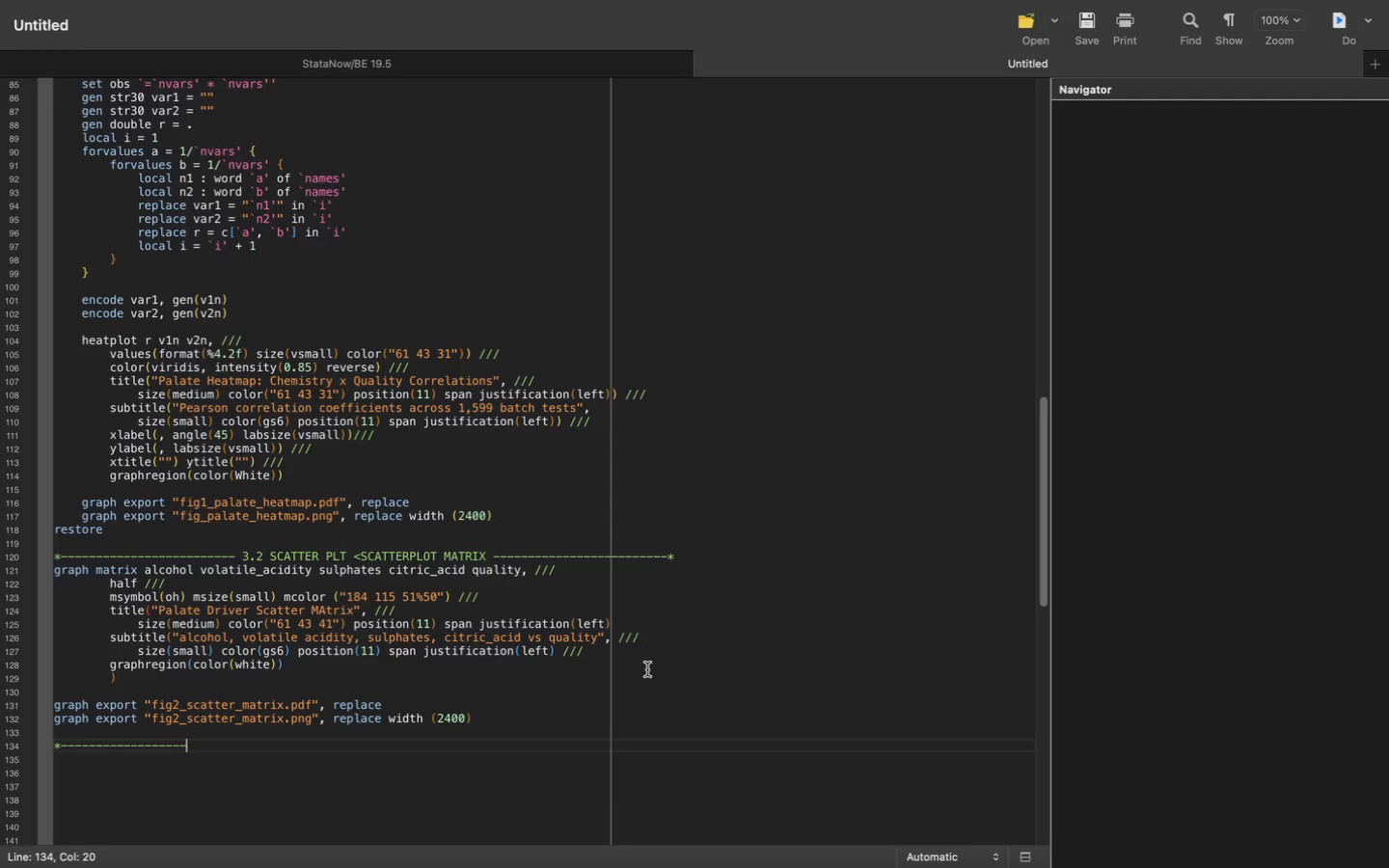 
hold_key(key=Minus, duration=0.76)
 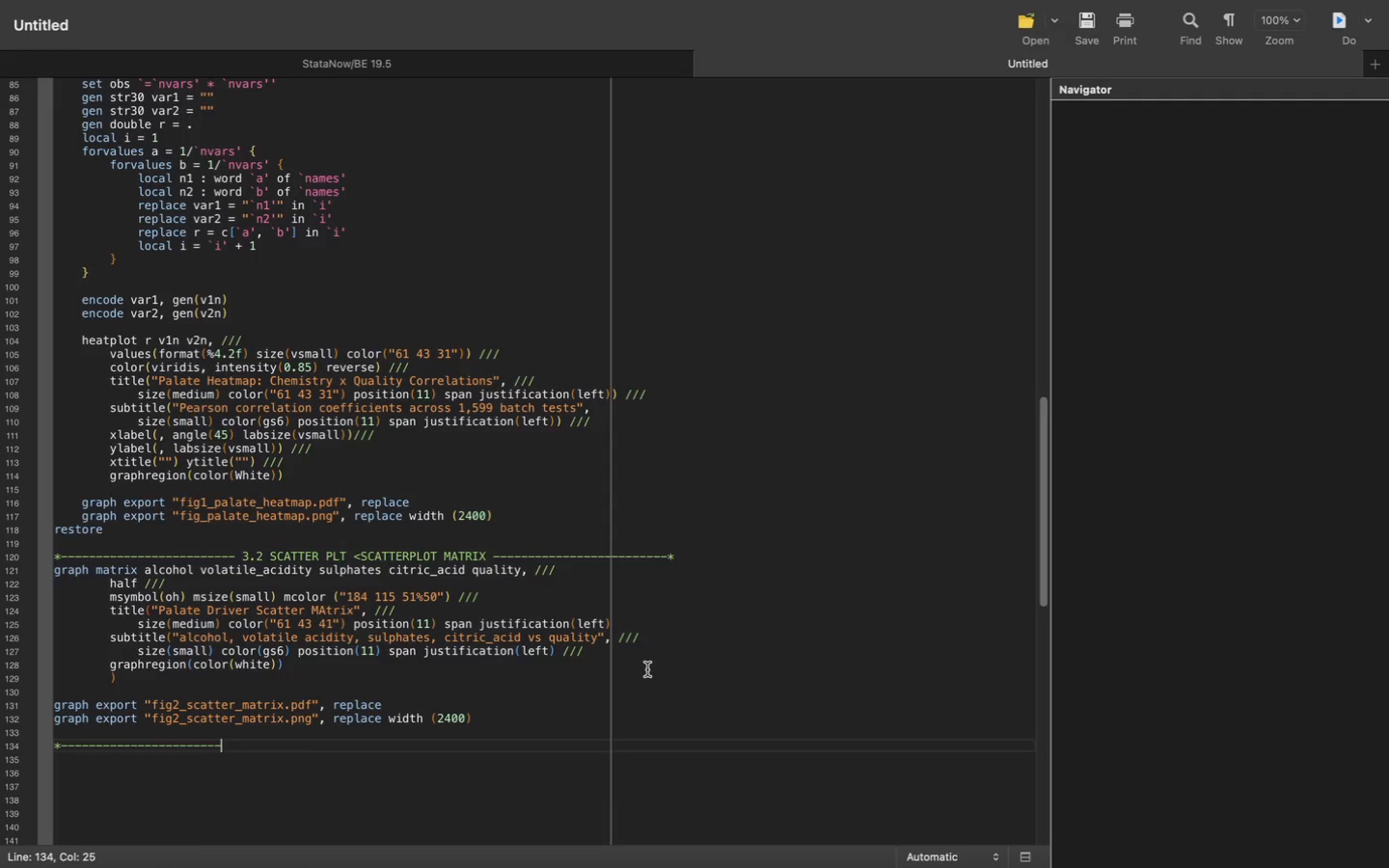 
type(3.3)
key(Backspace)
key(Backspace)
key(Backspace)
type( 33)
key(Backspace)
type(.3 KERNEL DENSITY of alcohol by quality water )
 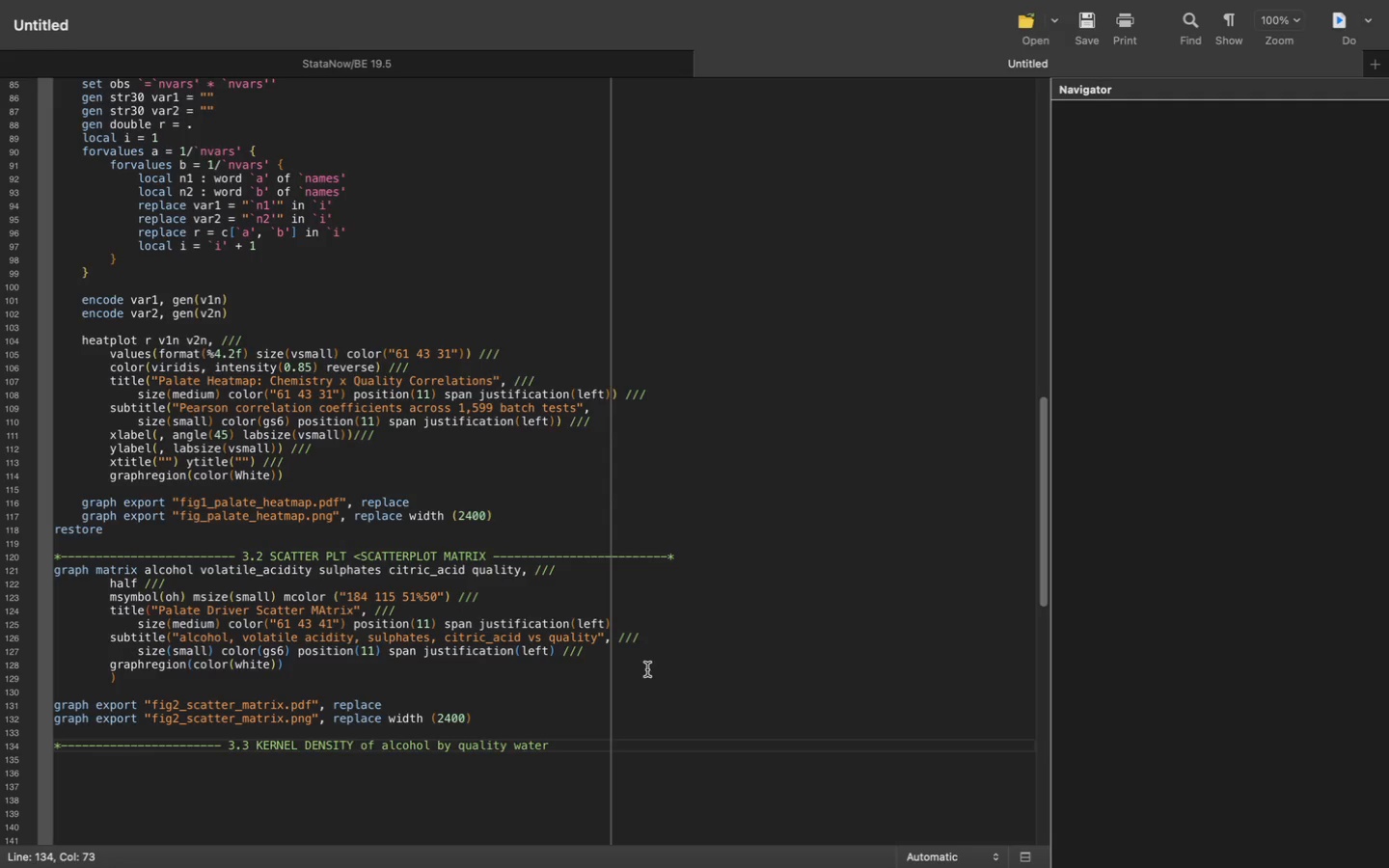 
hold_key(key=Minus, duration=1.51)
 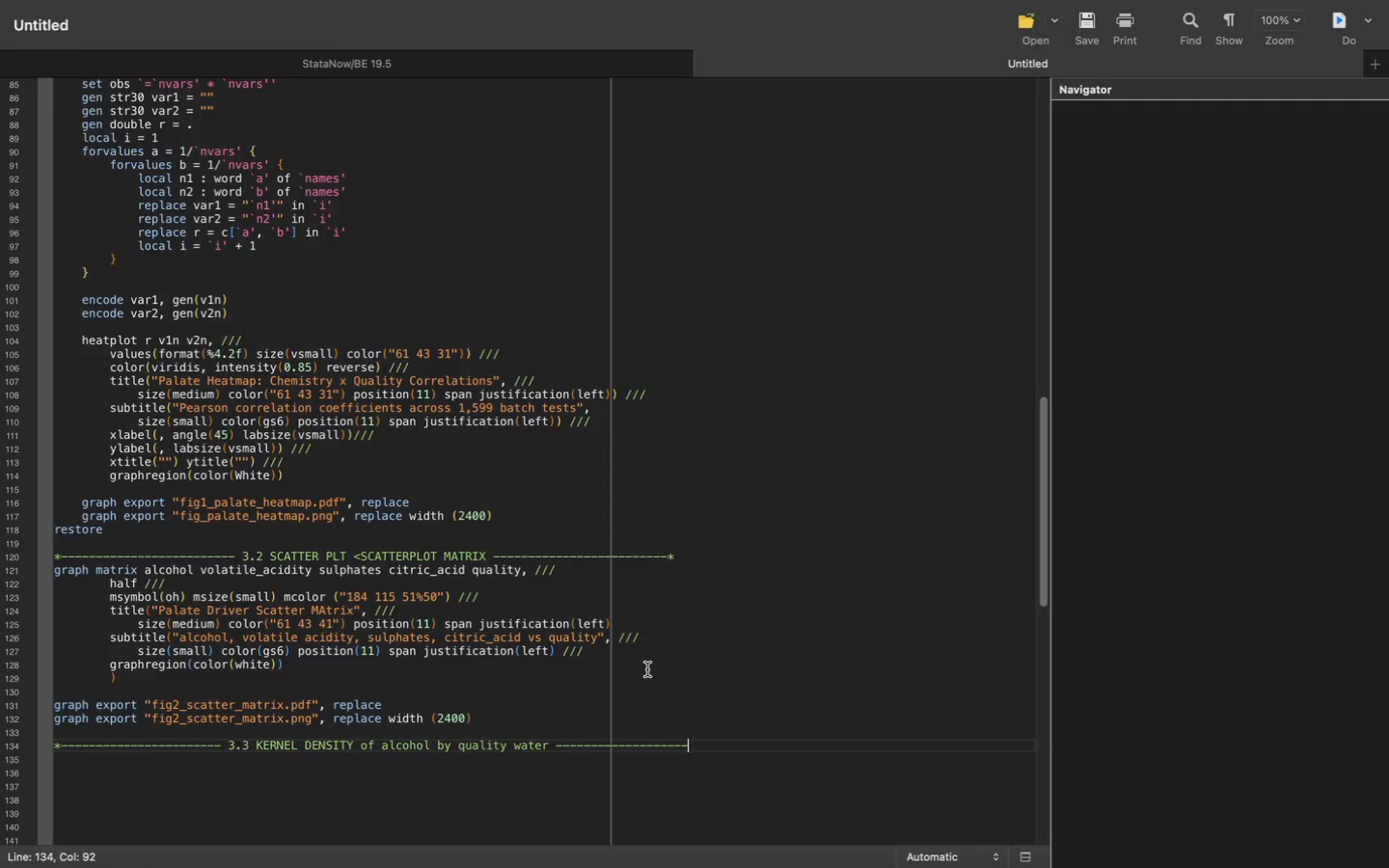 
hold_key(key=Minus, duration=0.45)
 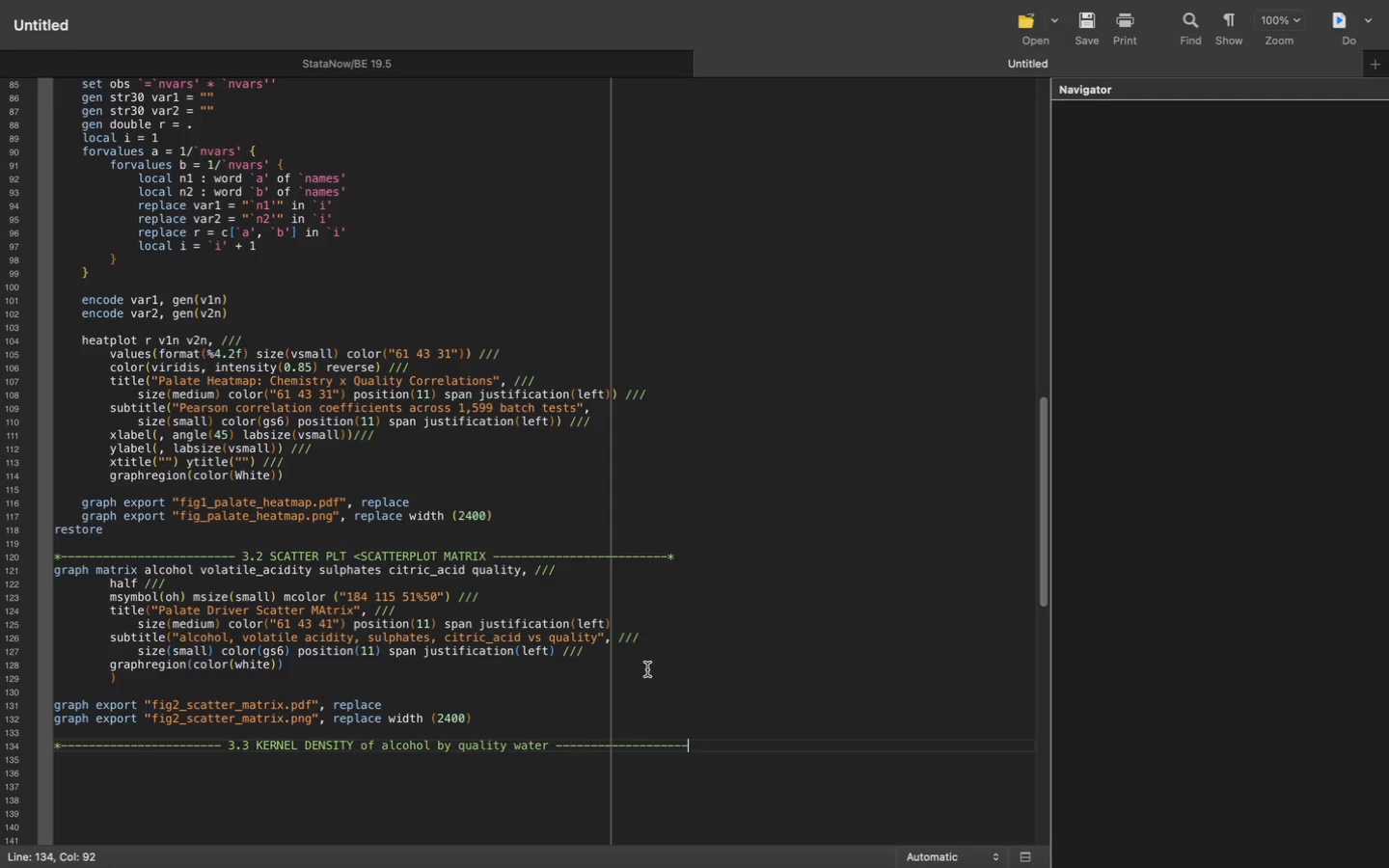 
key(Shift+8)
 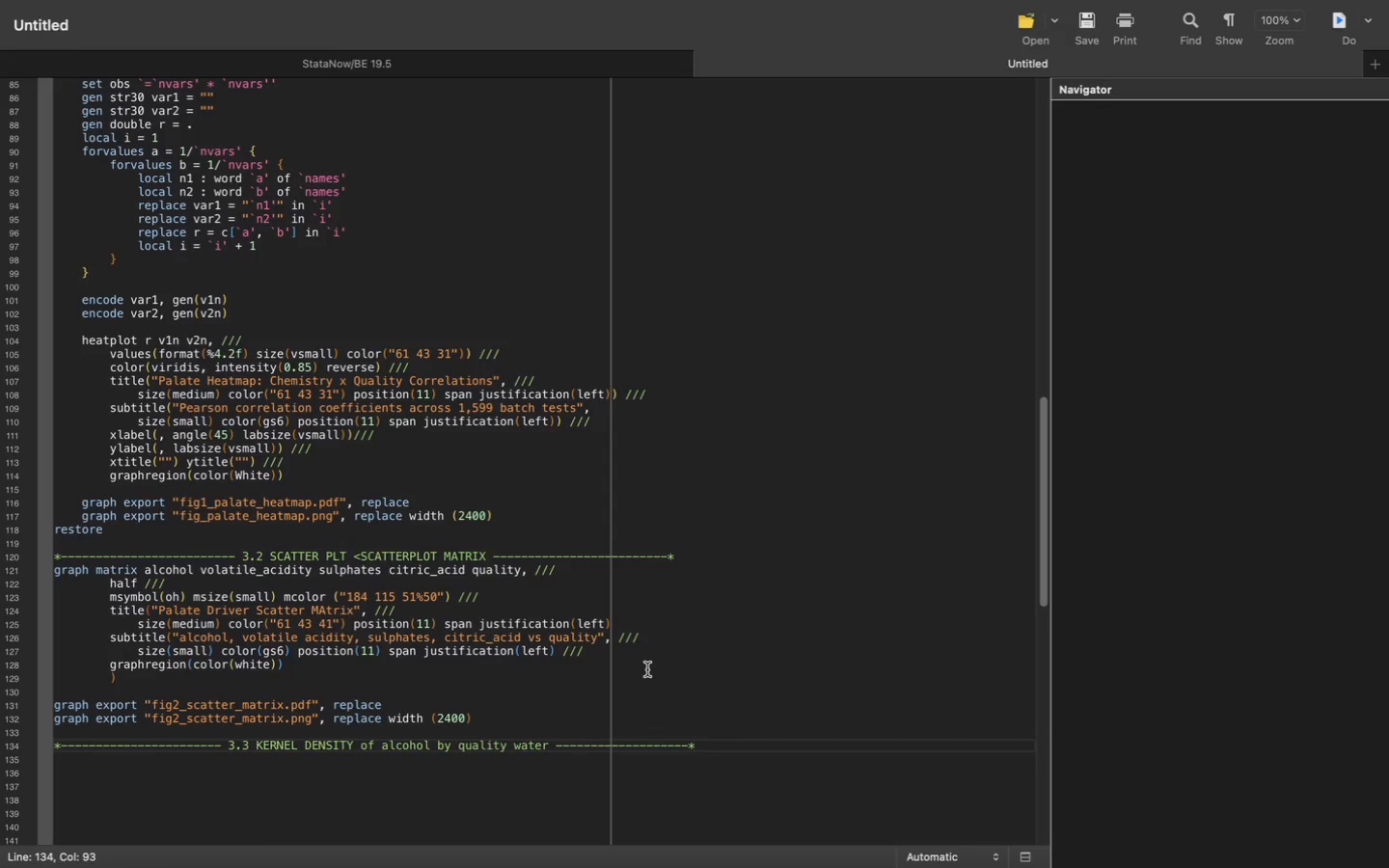 
key(Enter)
 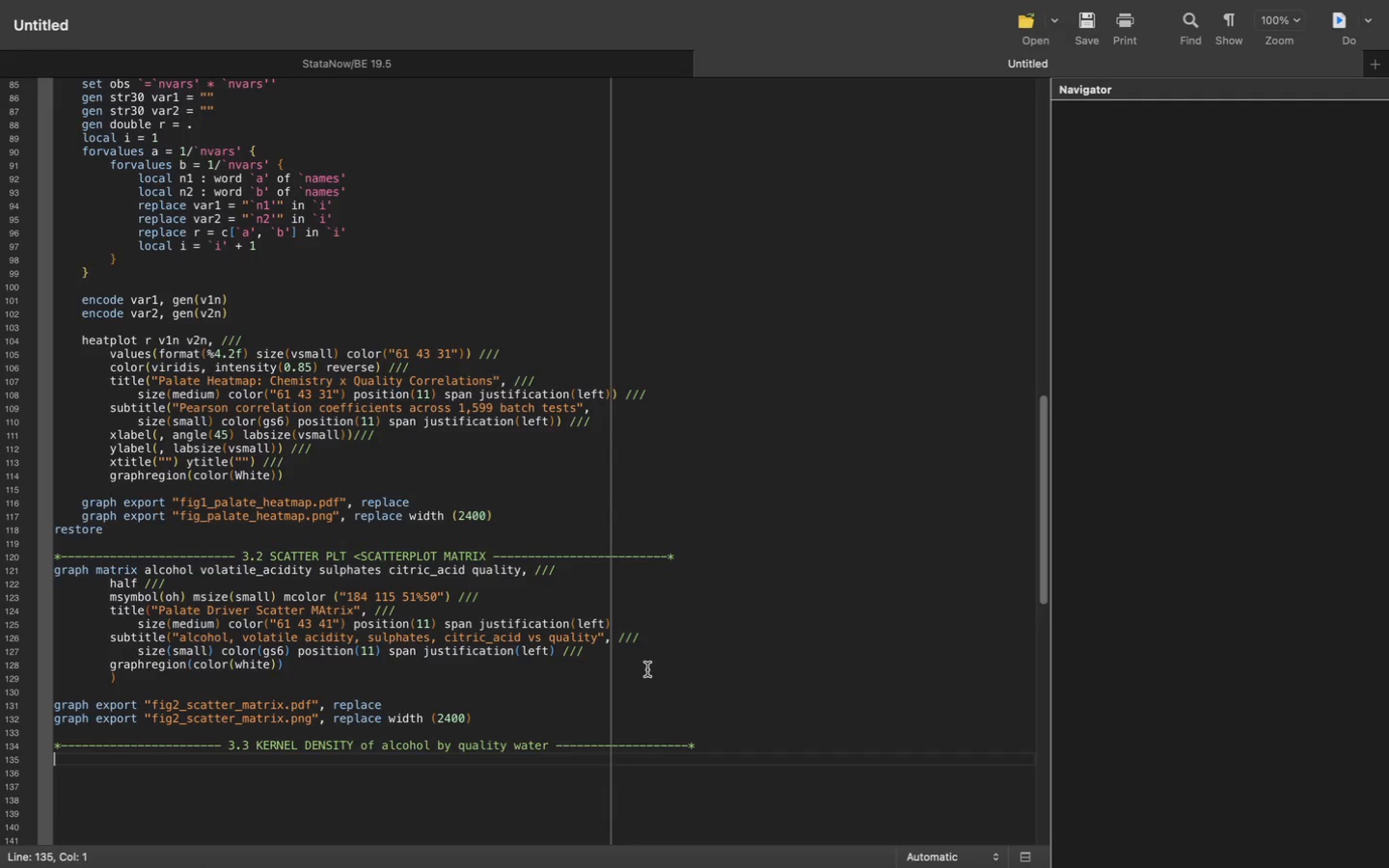 
wait(10.02)
 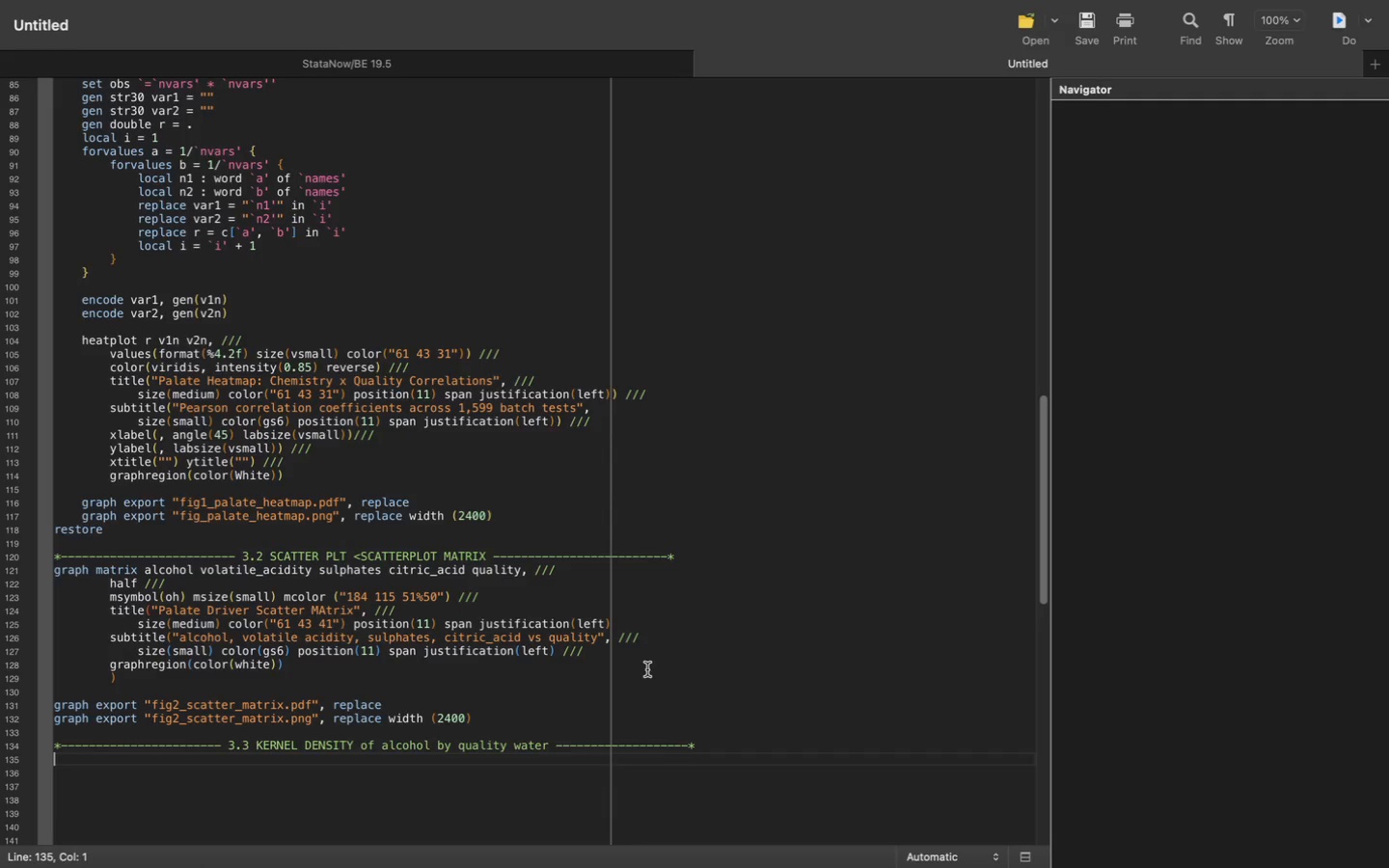 
type(towat)
key(Backspace)
 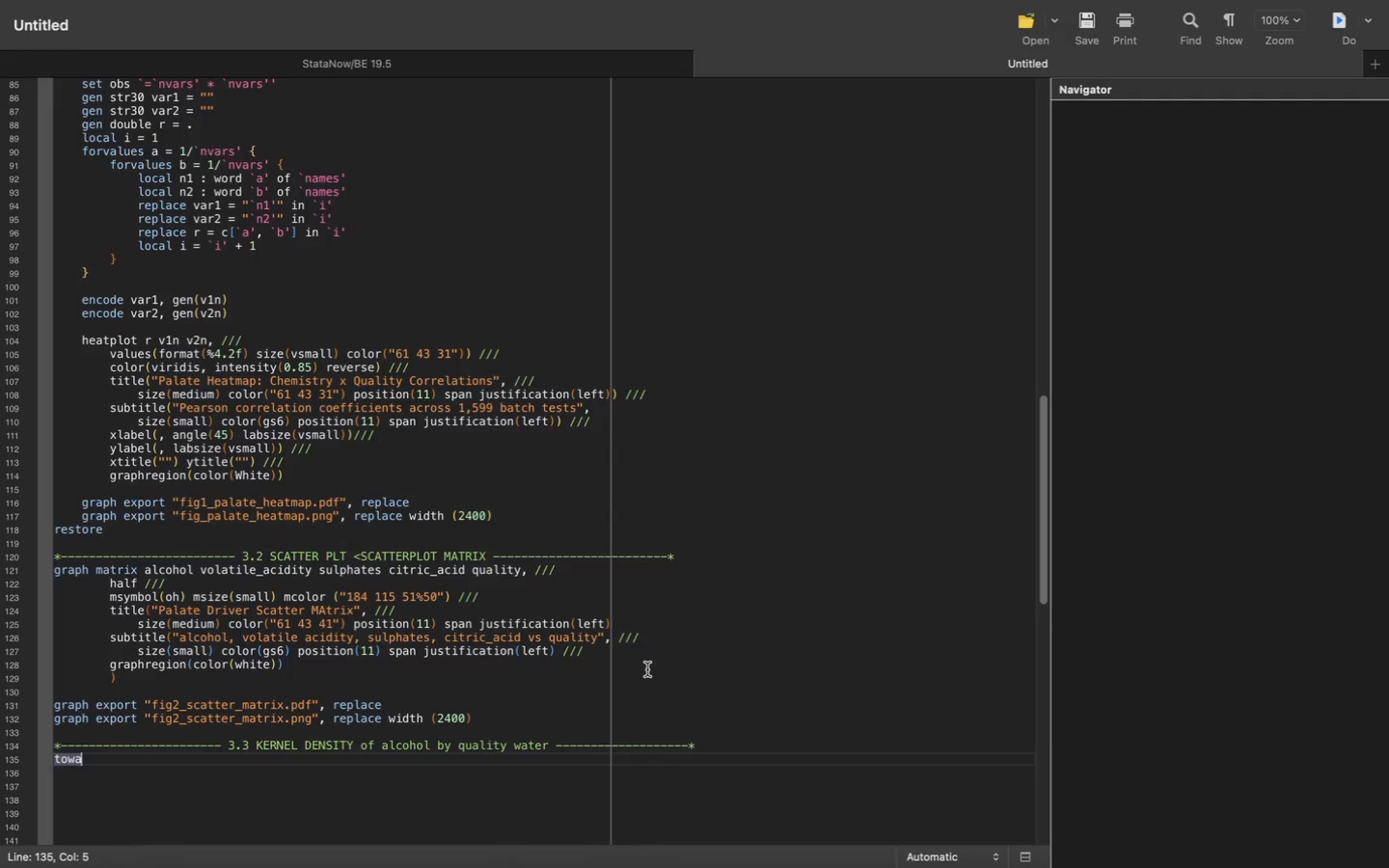 
hold_key(key=ArrowLeft, duration=0.55)
 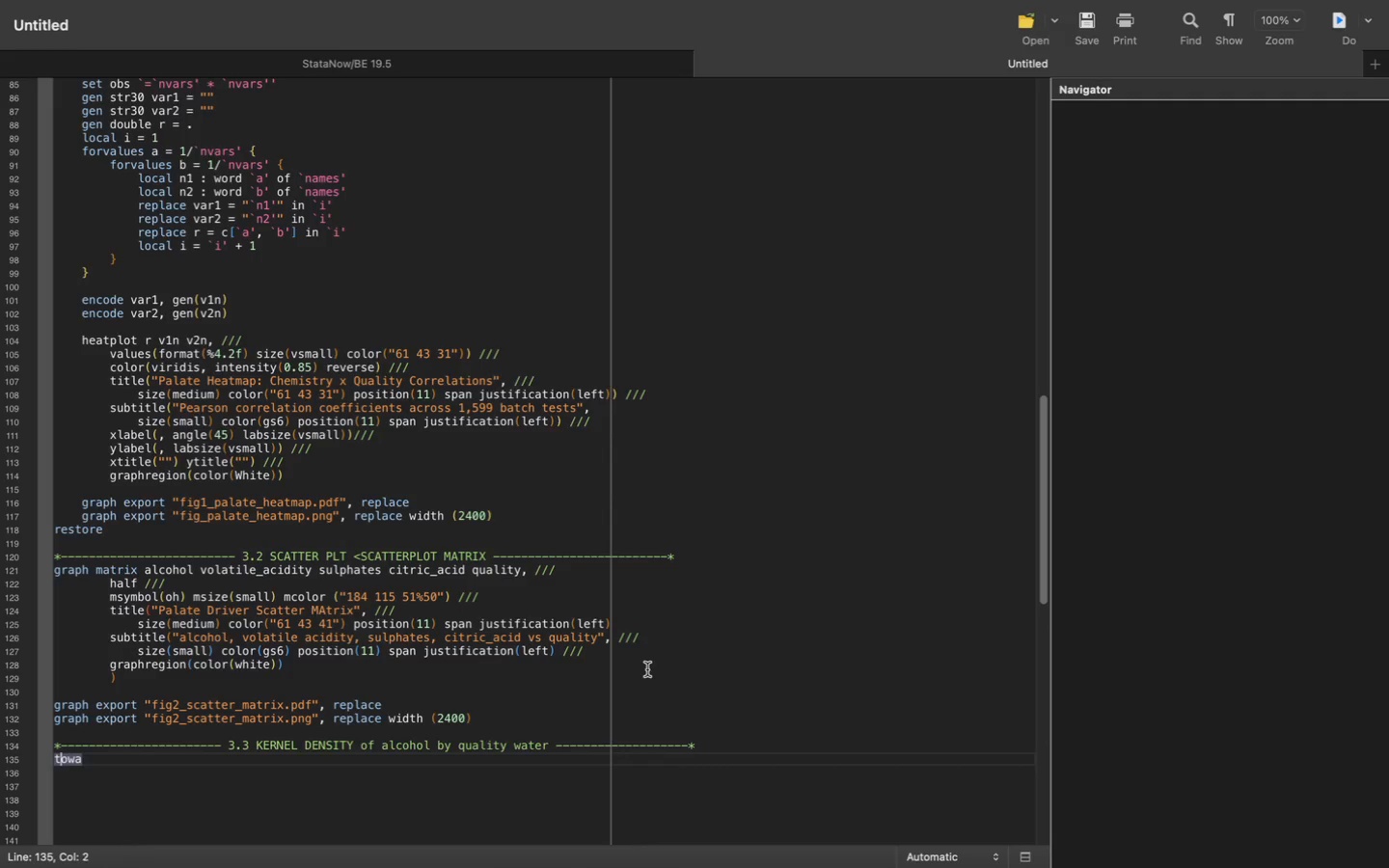 
key(ArrowLeft)
 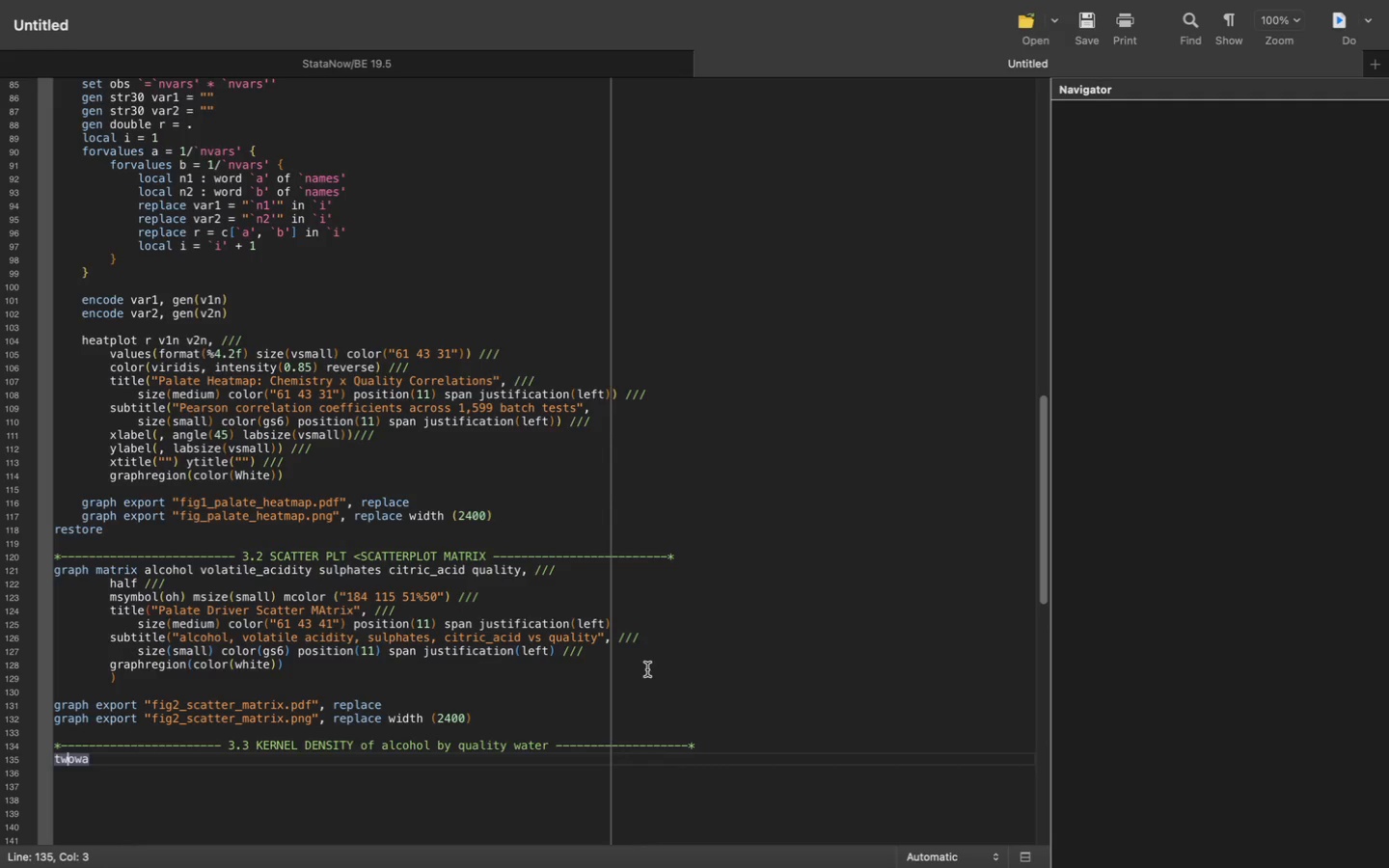 
key(W)
 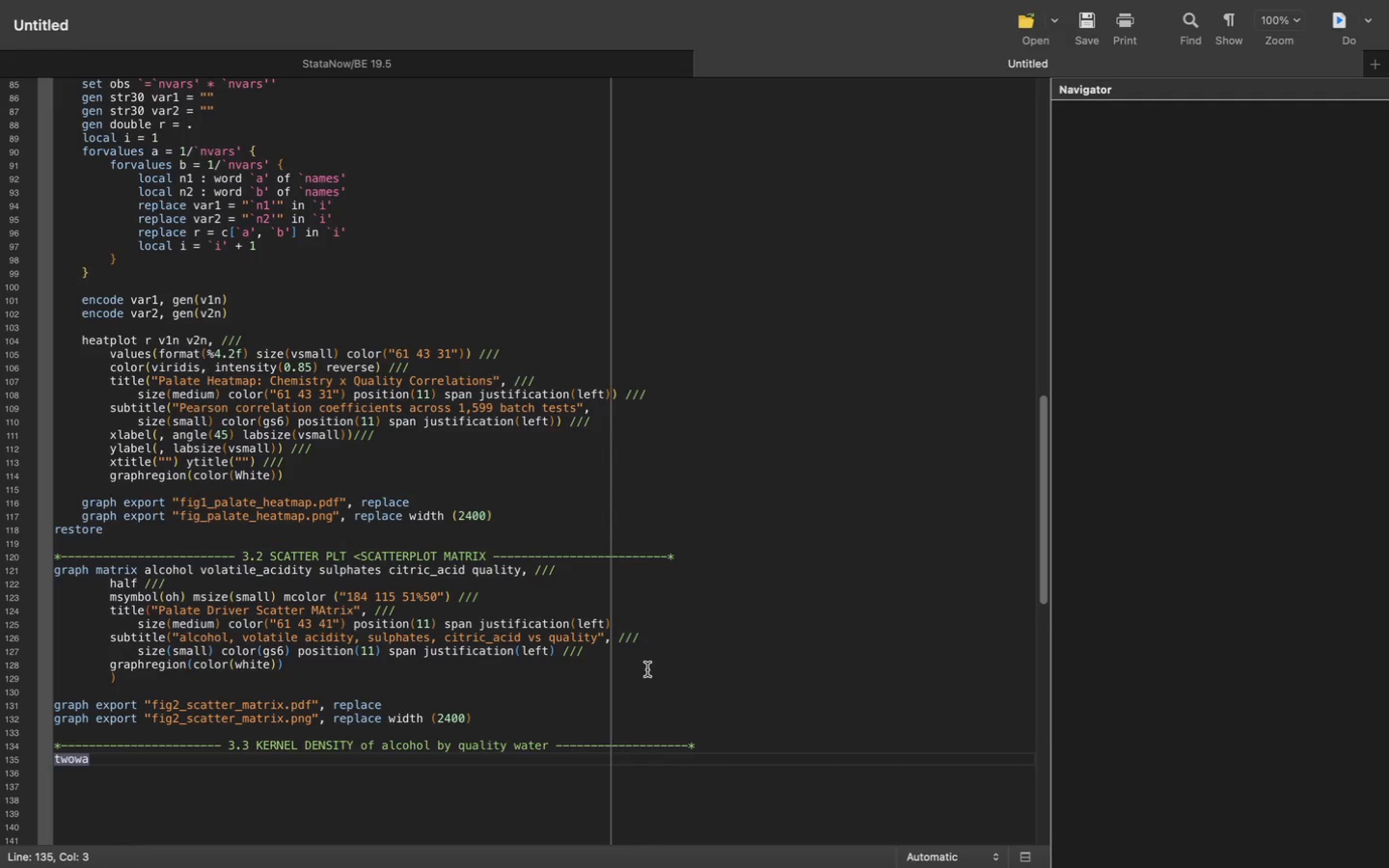 
key(ArrowRight)
 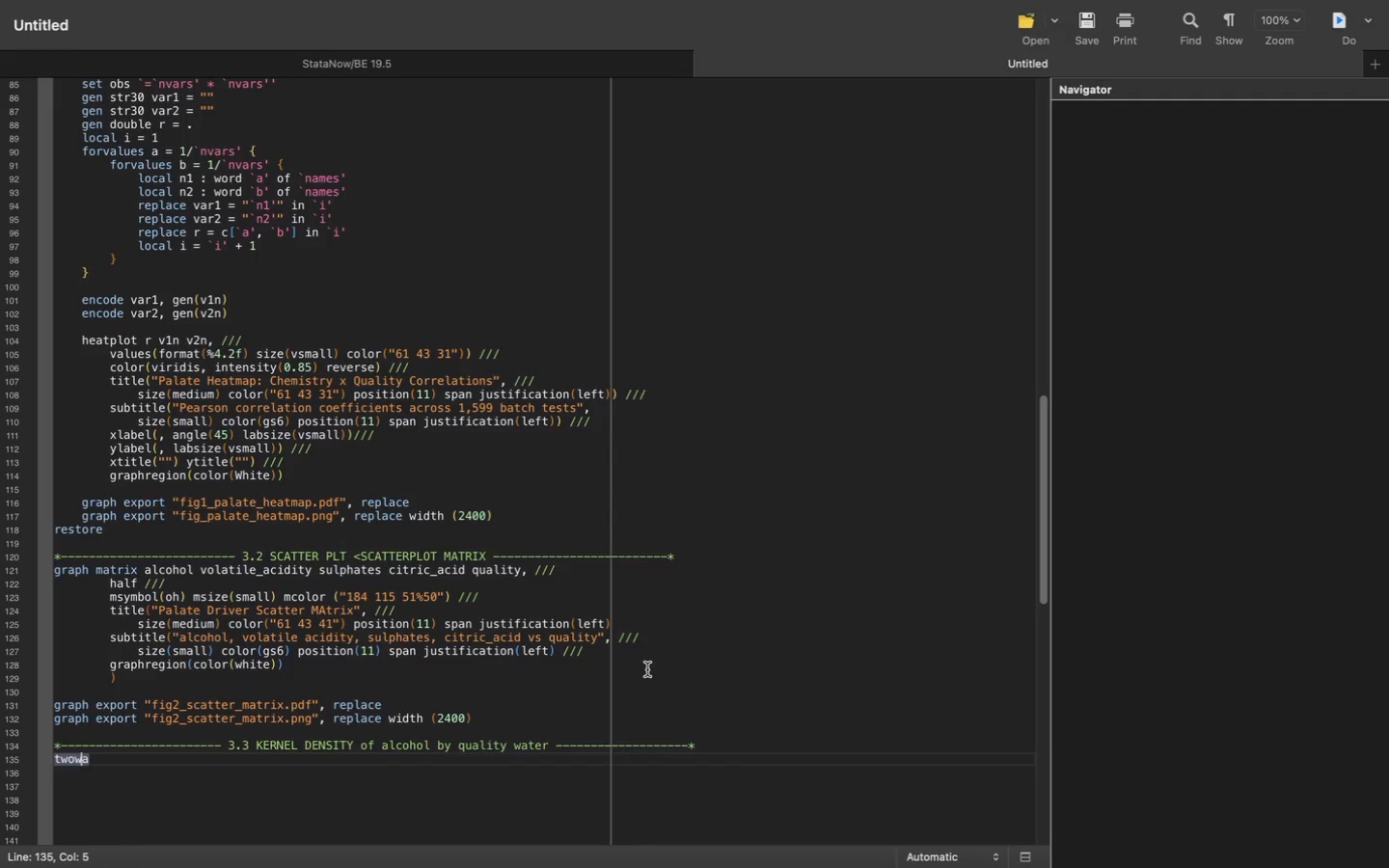 
key(ArrowRight)
 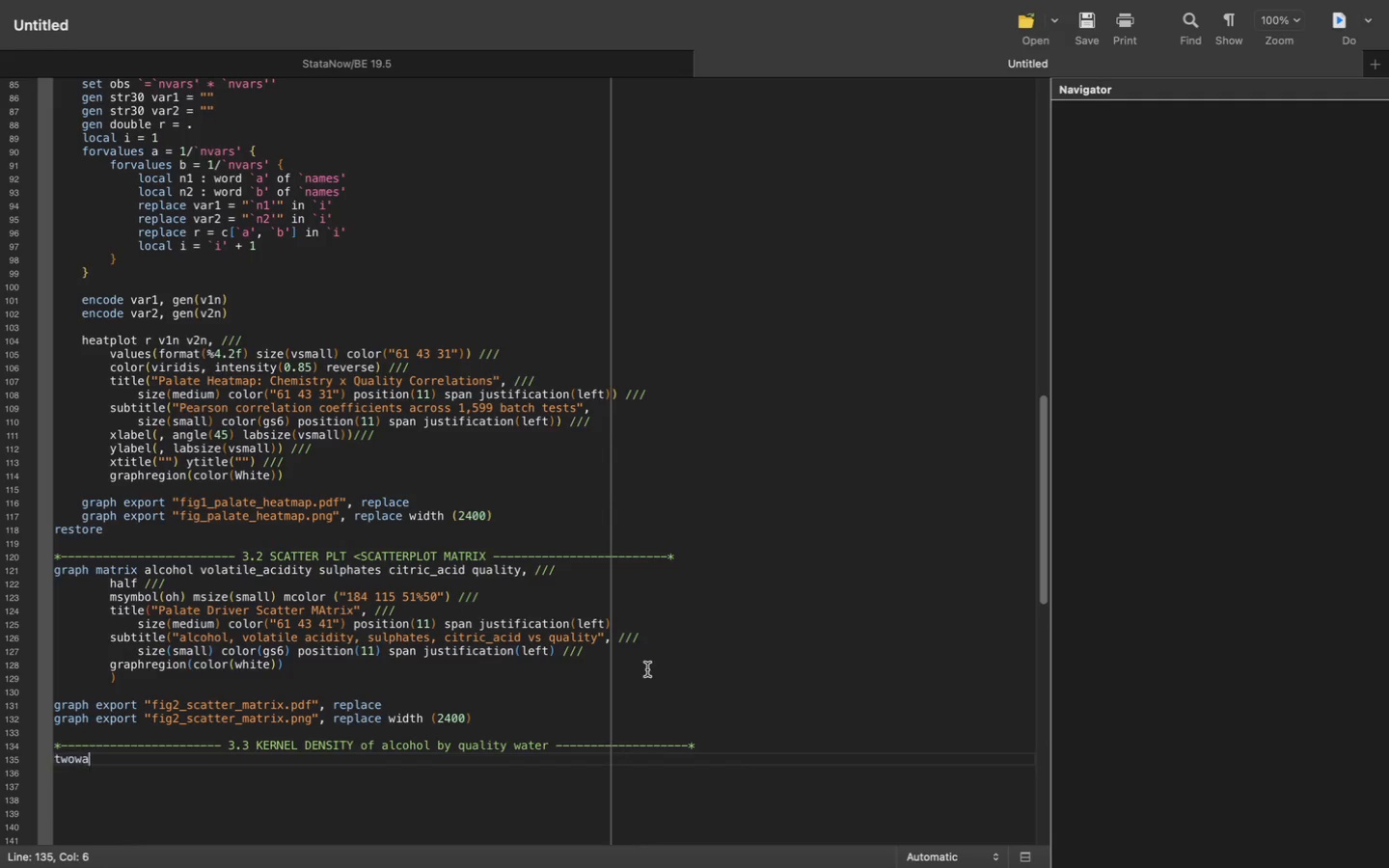 
key(ArrowRight)
 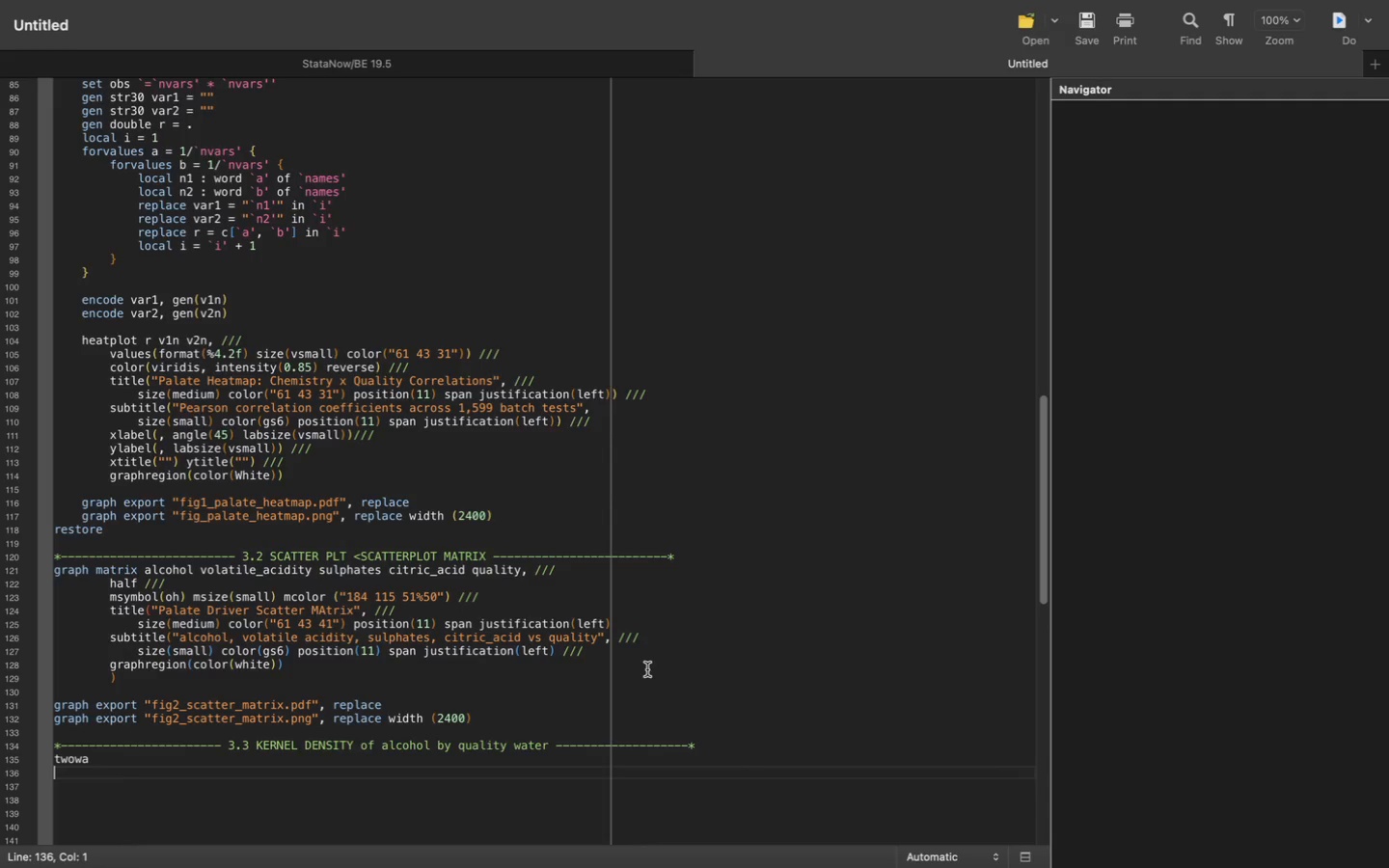 
key(ArrowRight)
 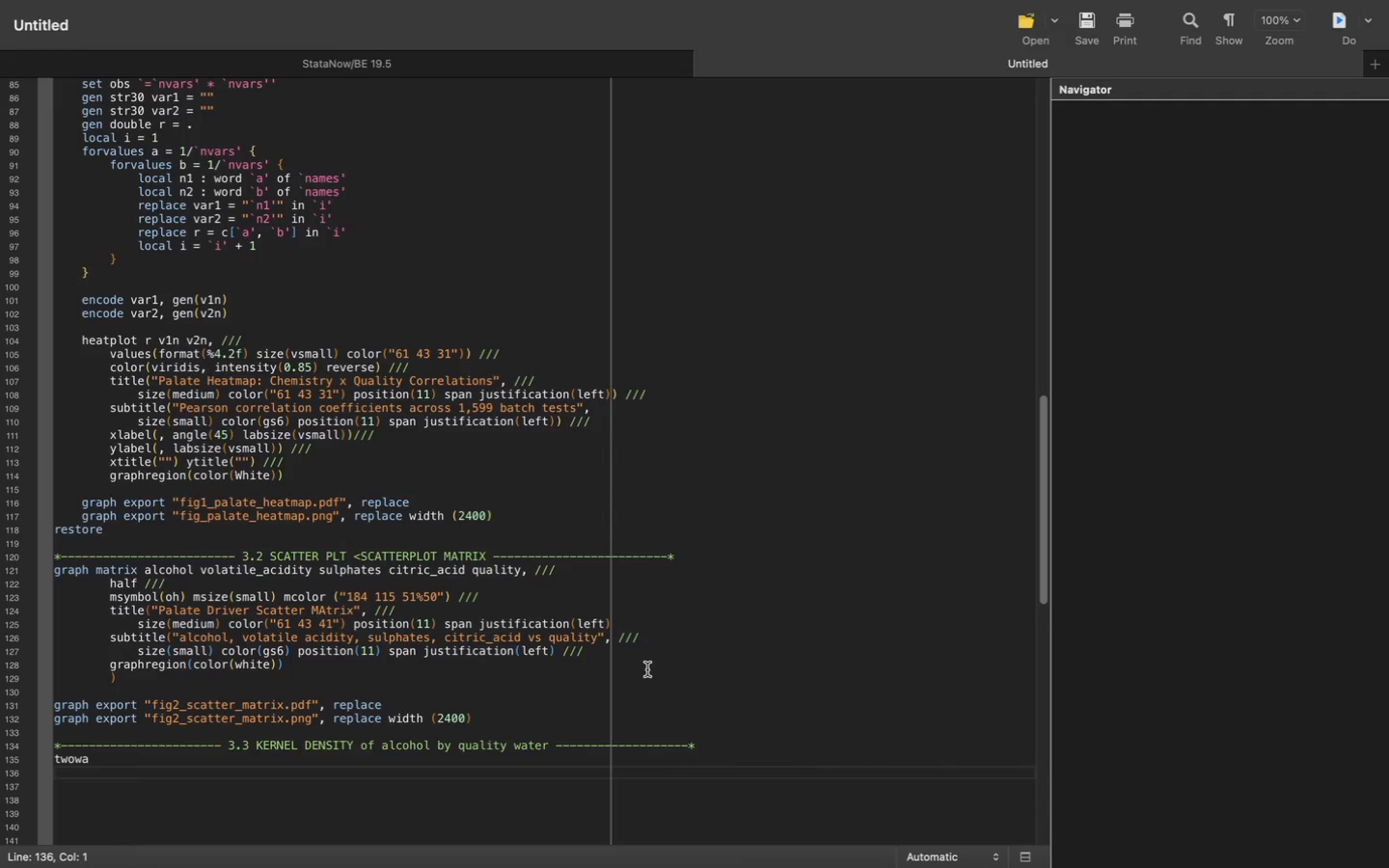 
key(Y)
 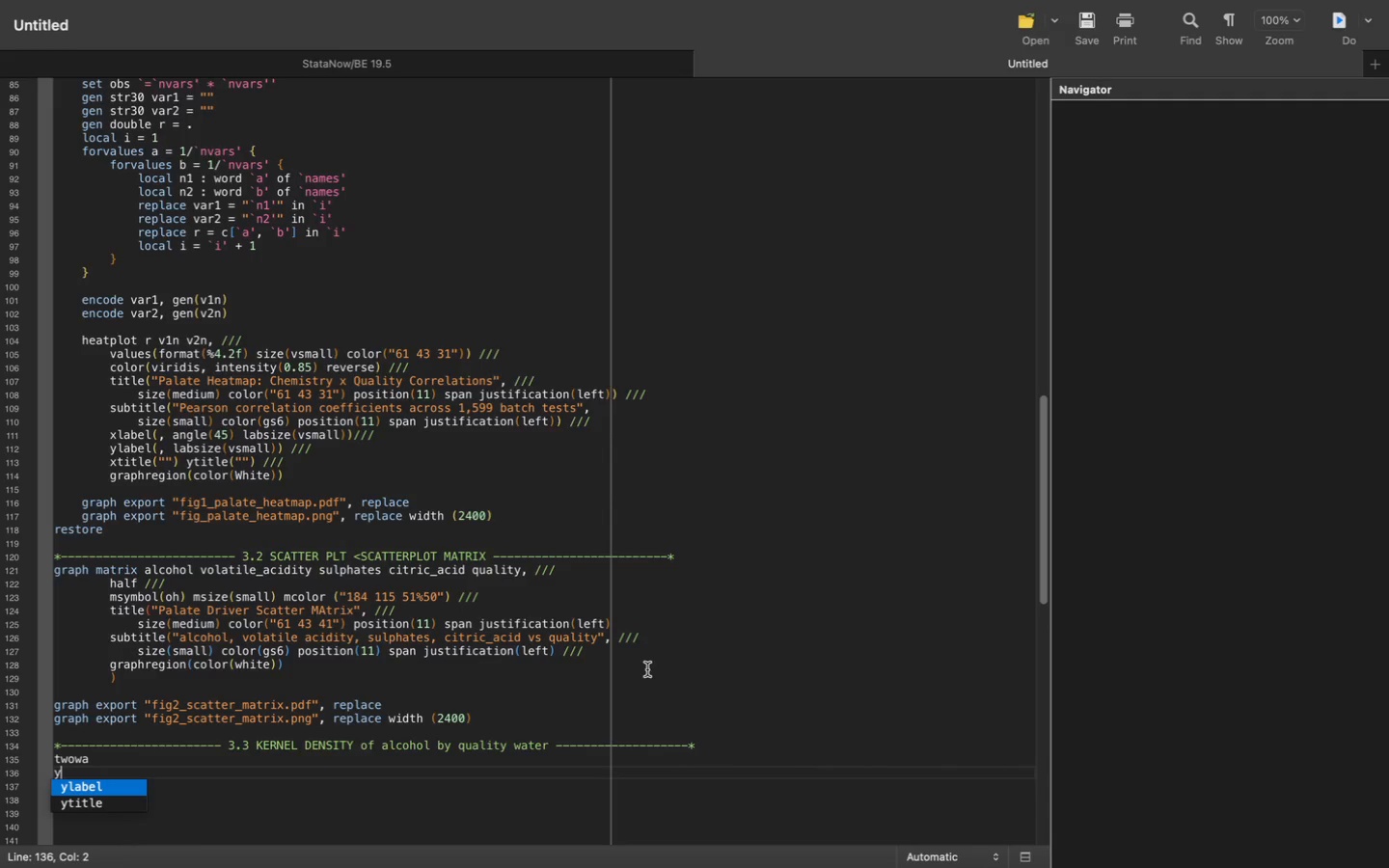 
key(Space)
 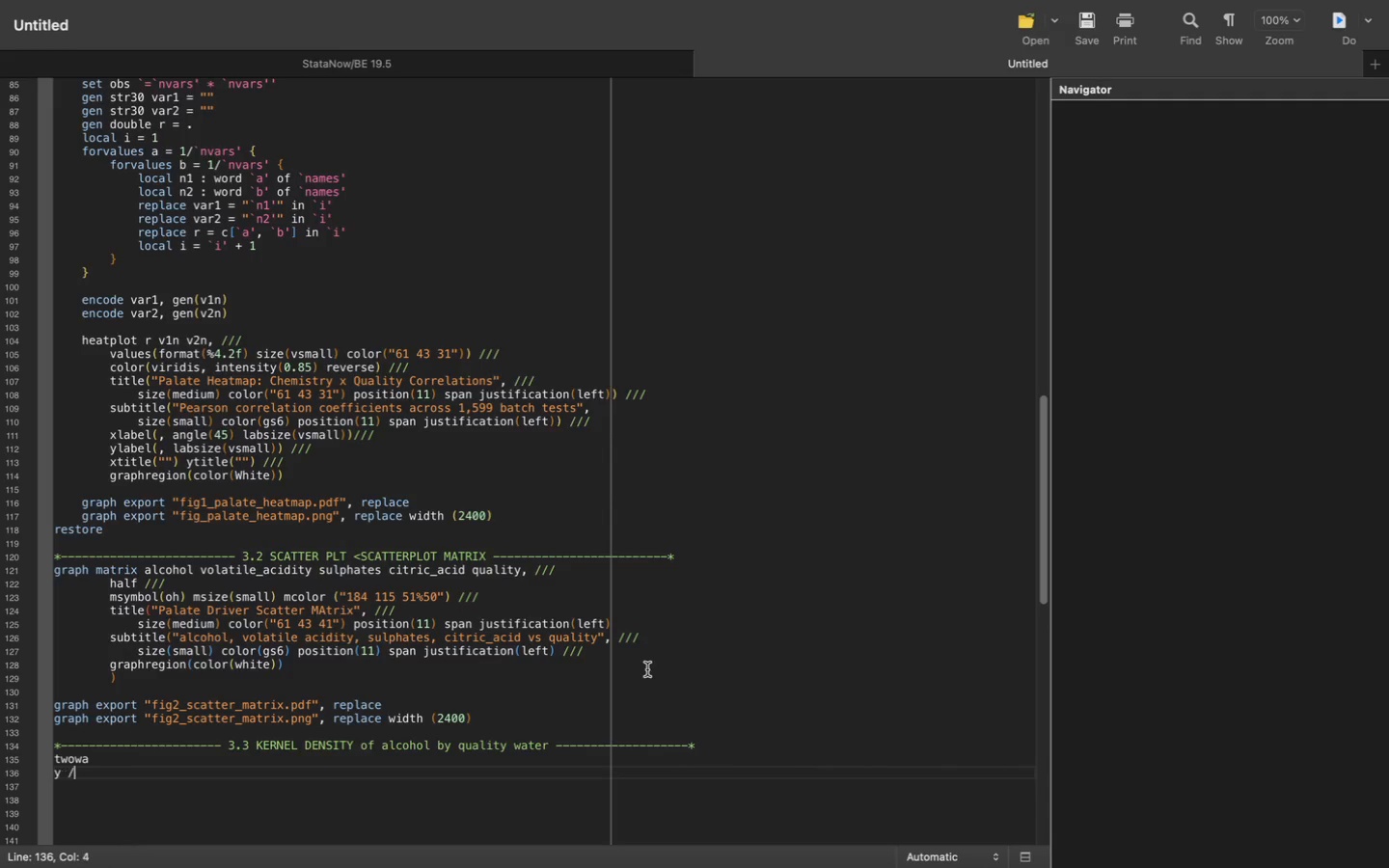 
key(Slash)
 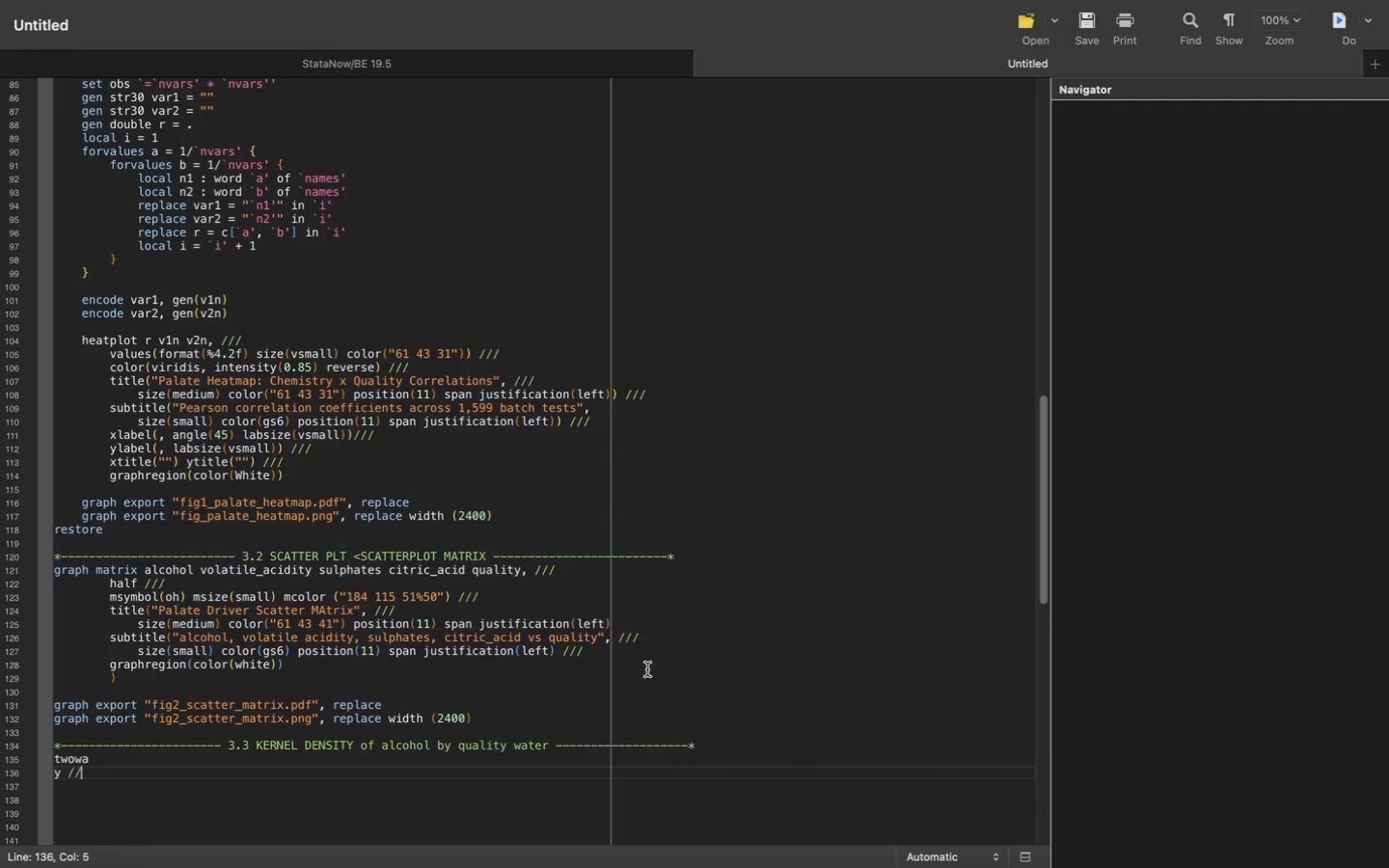 
key(Slash)
 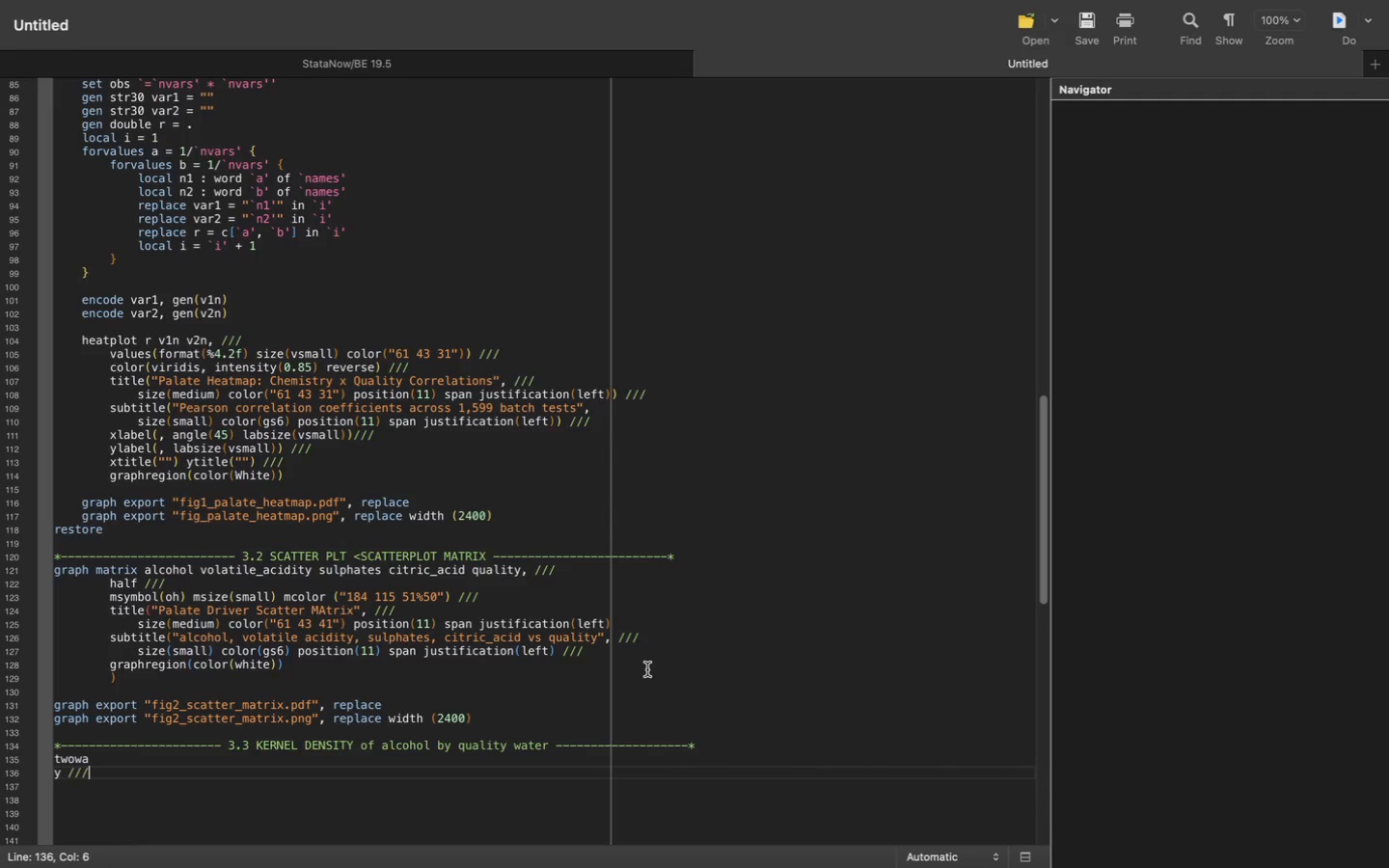 
key(Slash)
 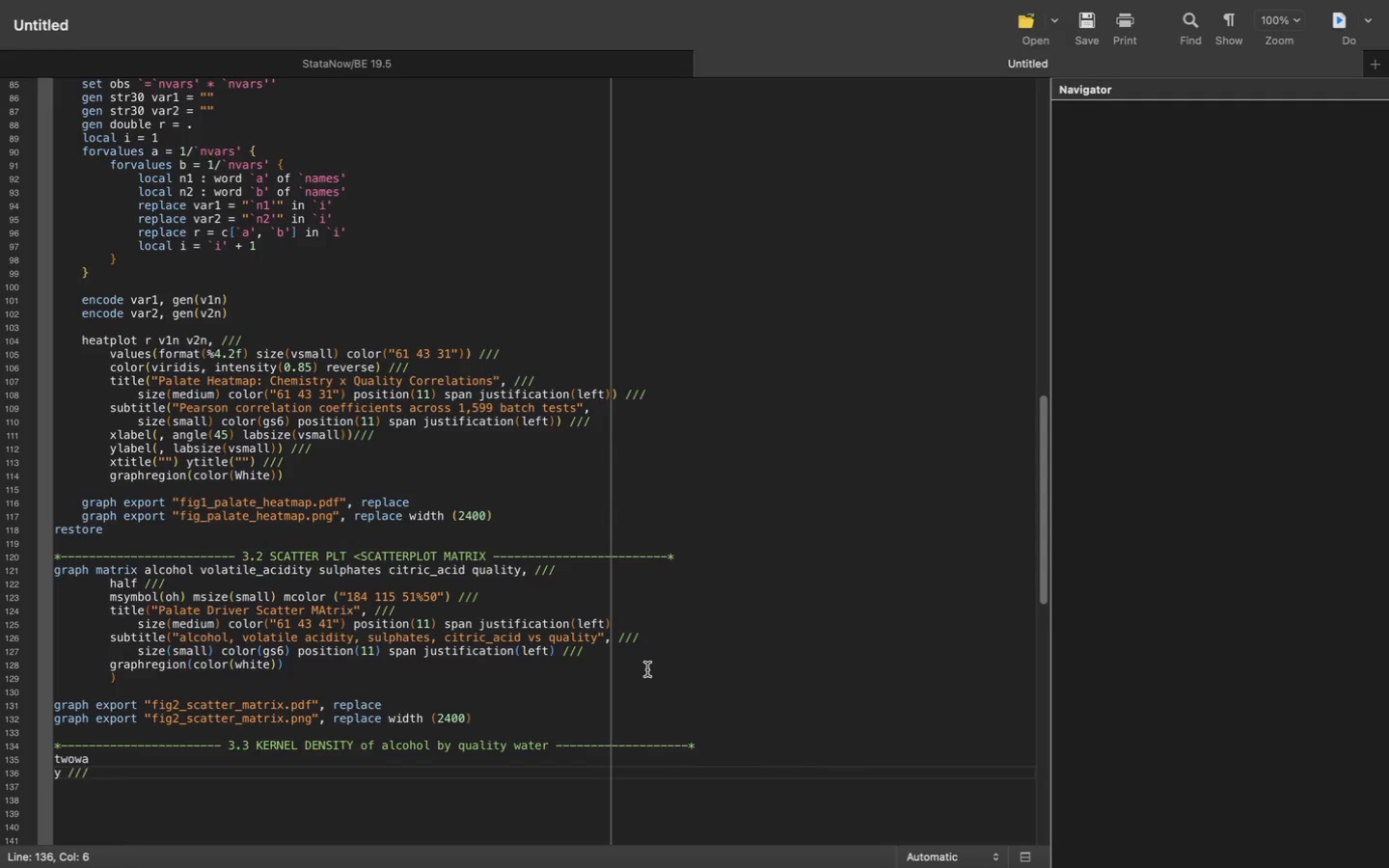 
key(Enter)
 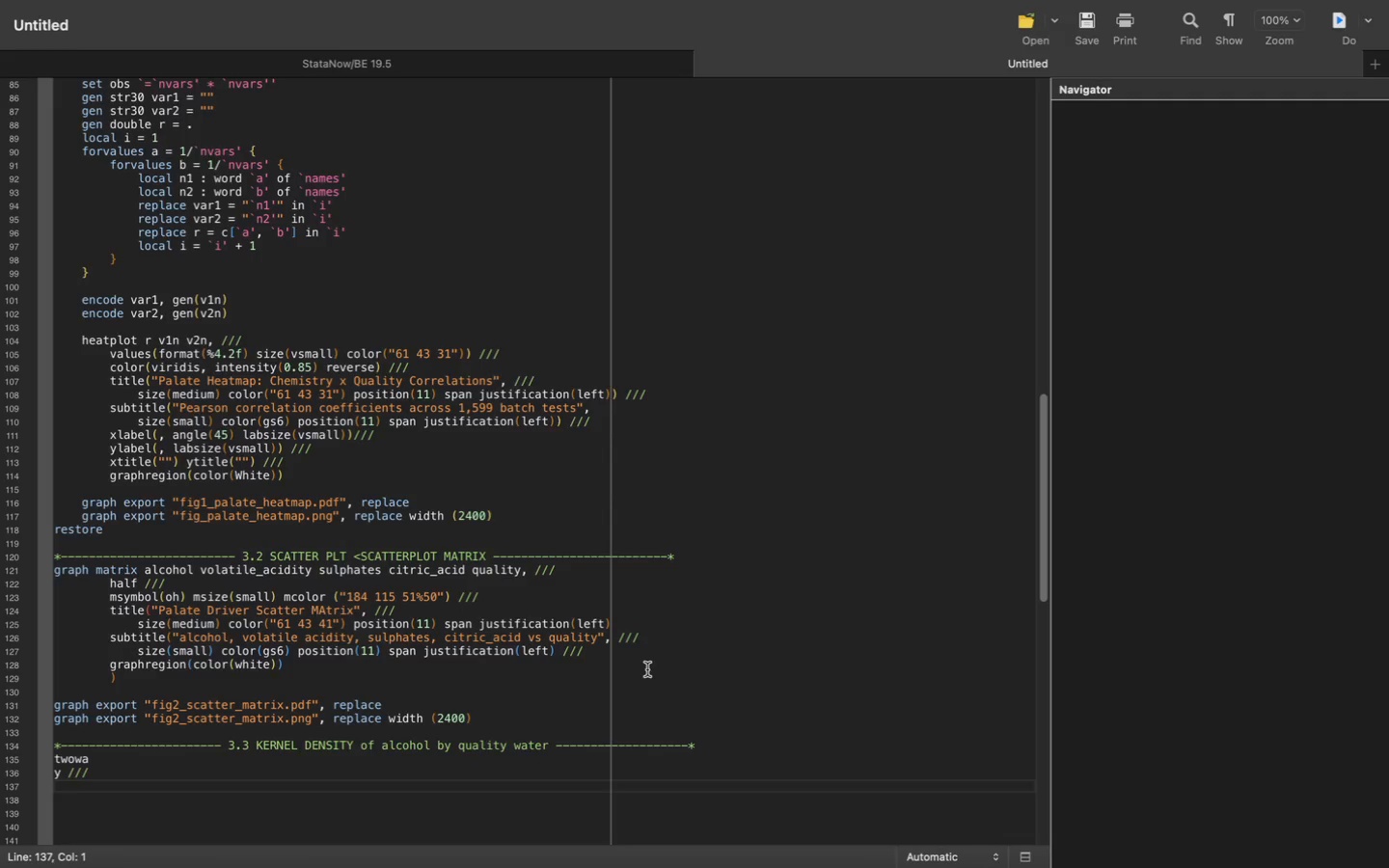 
key(Backspace)
 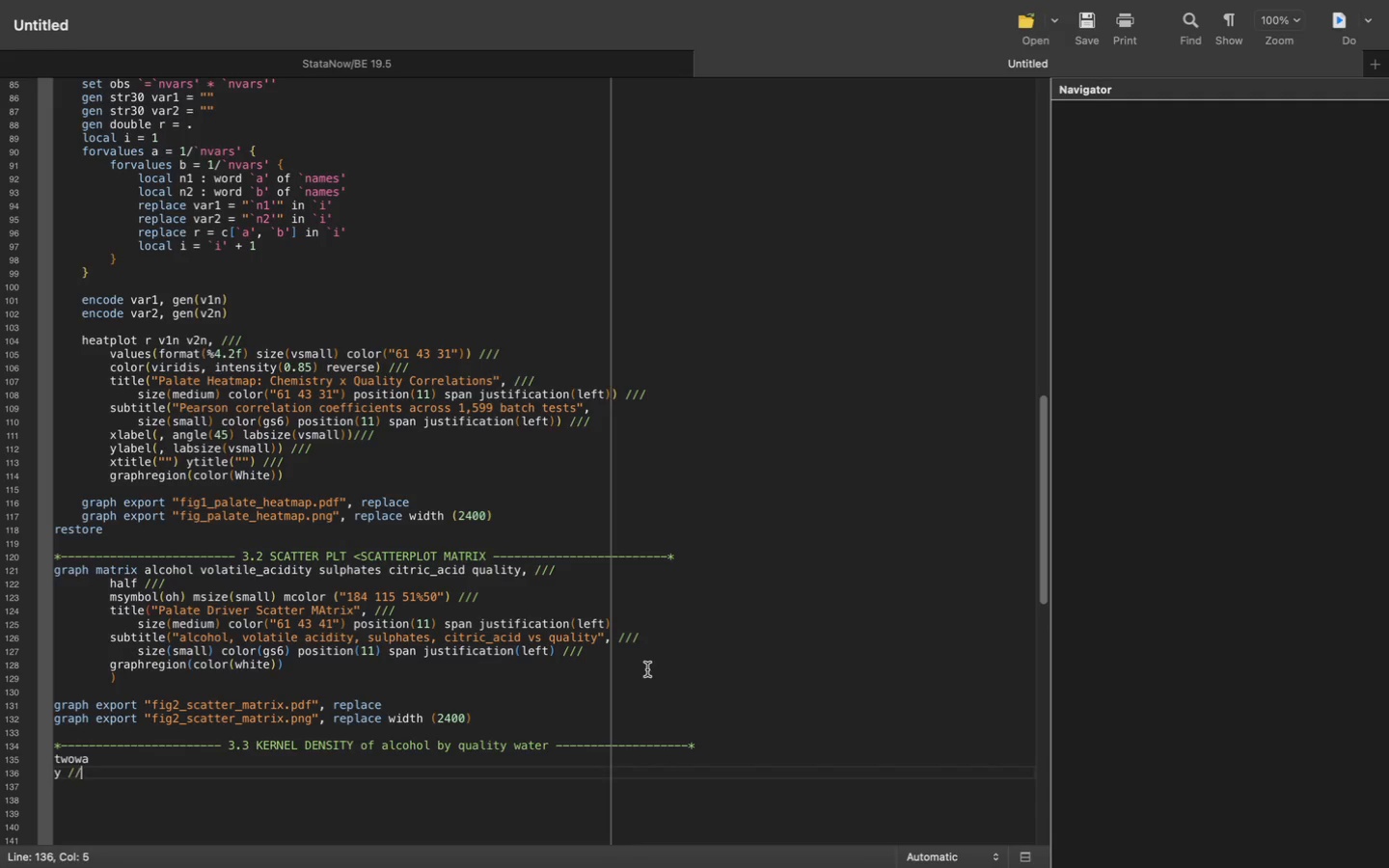 
key(Backspace)
 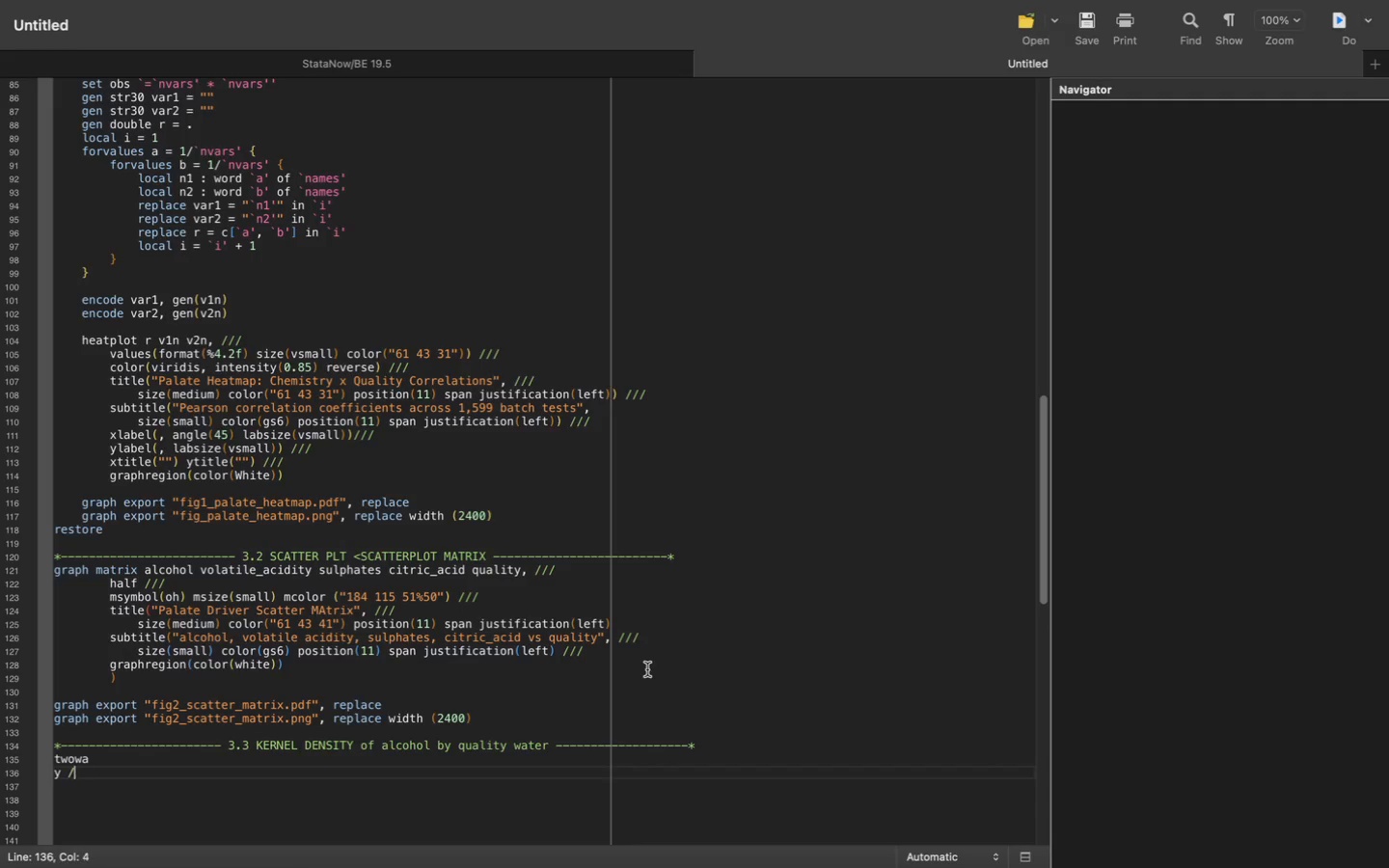 
key(Backspace)
 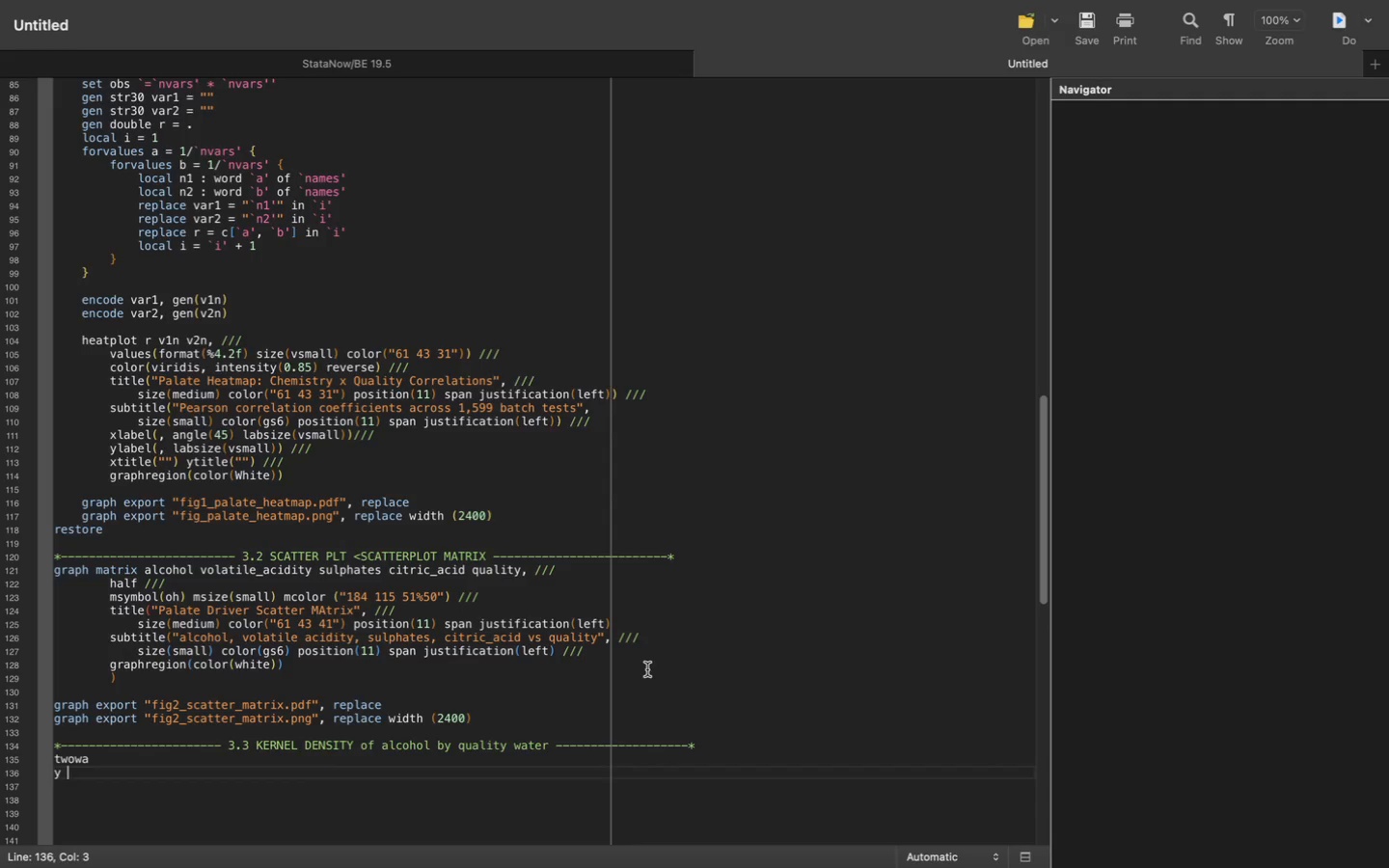 
key(Backspace)
 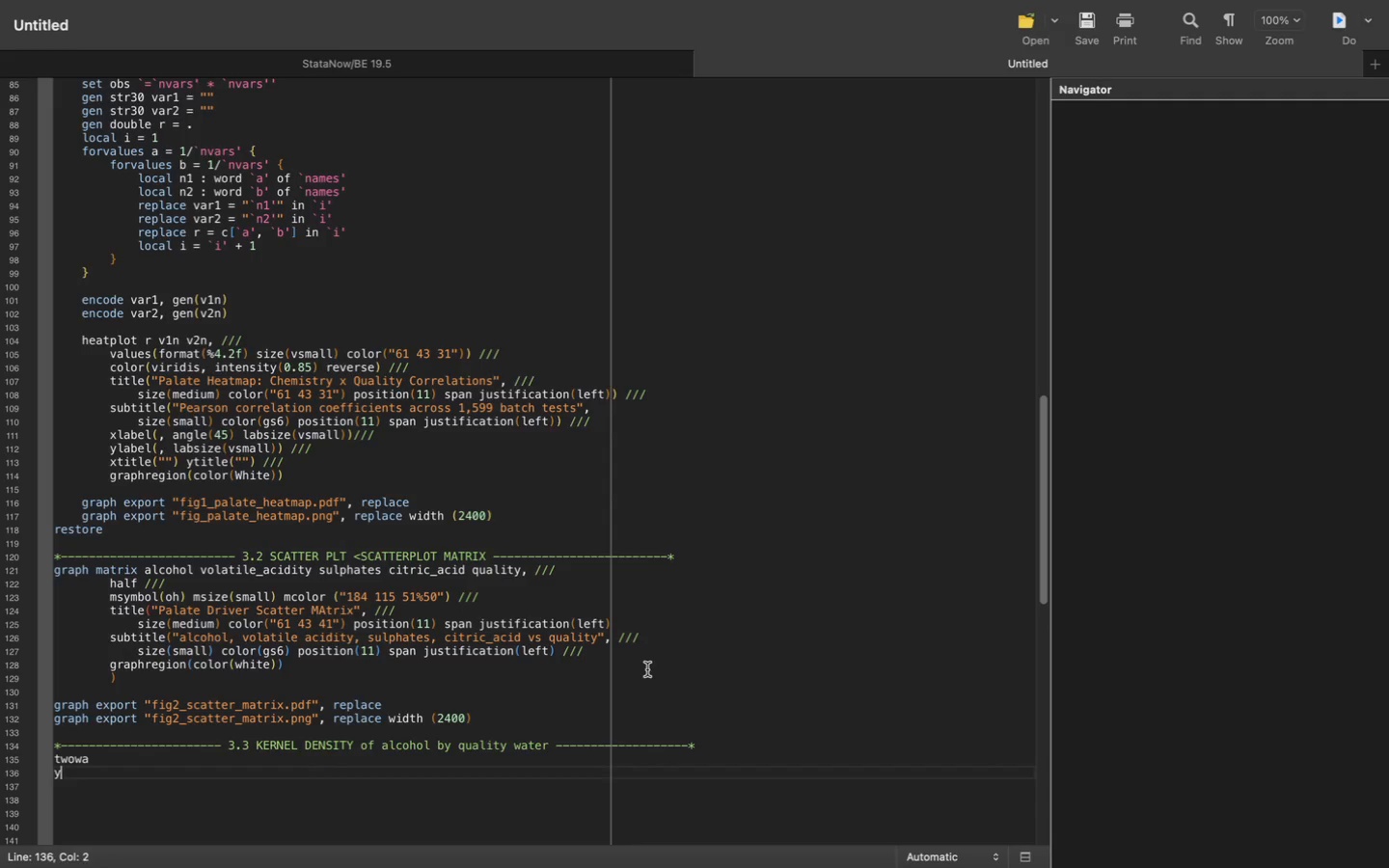 
key(Backspace)
 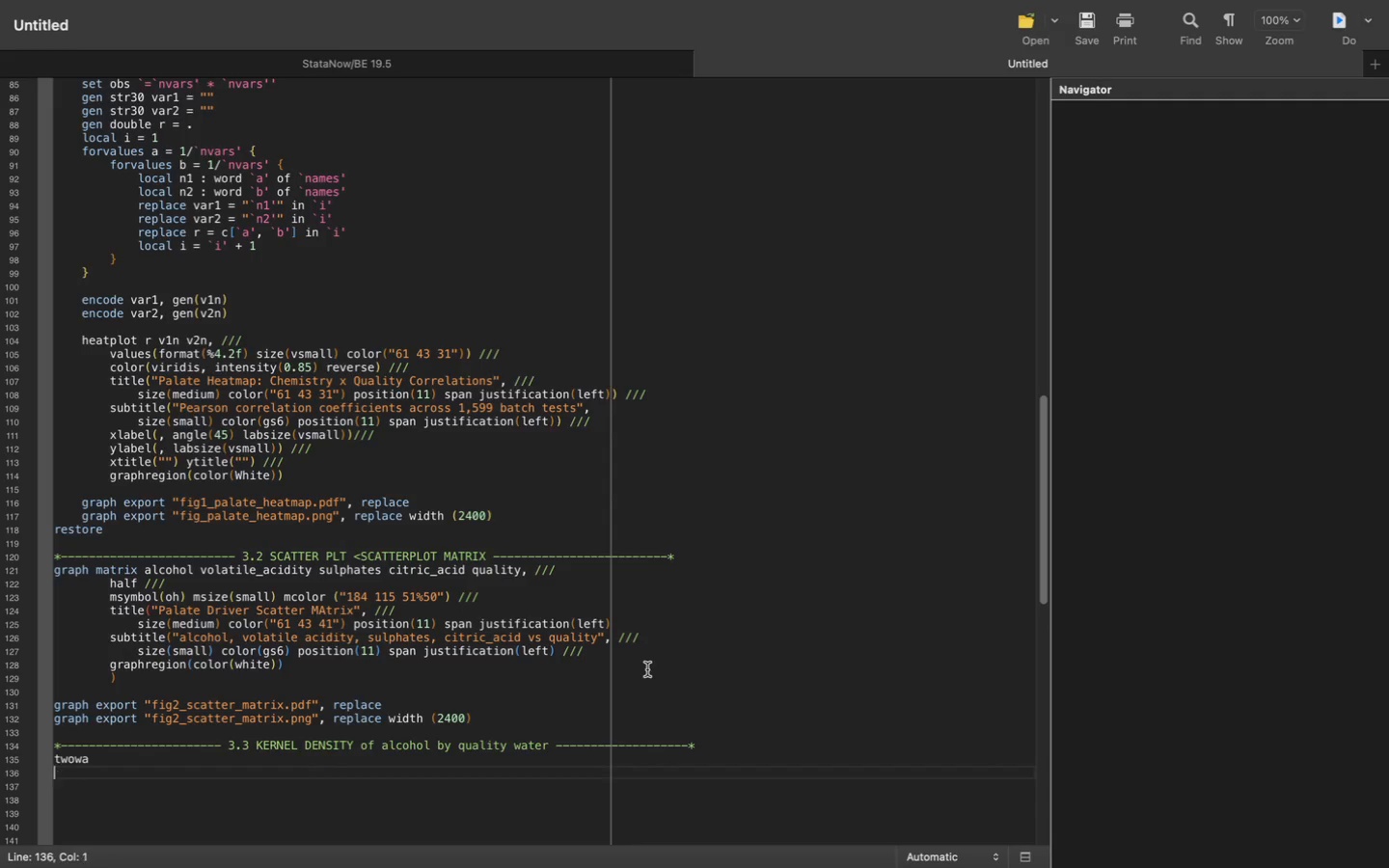 
key(Backspace)
 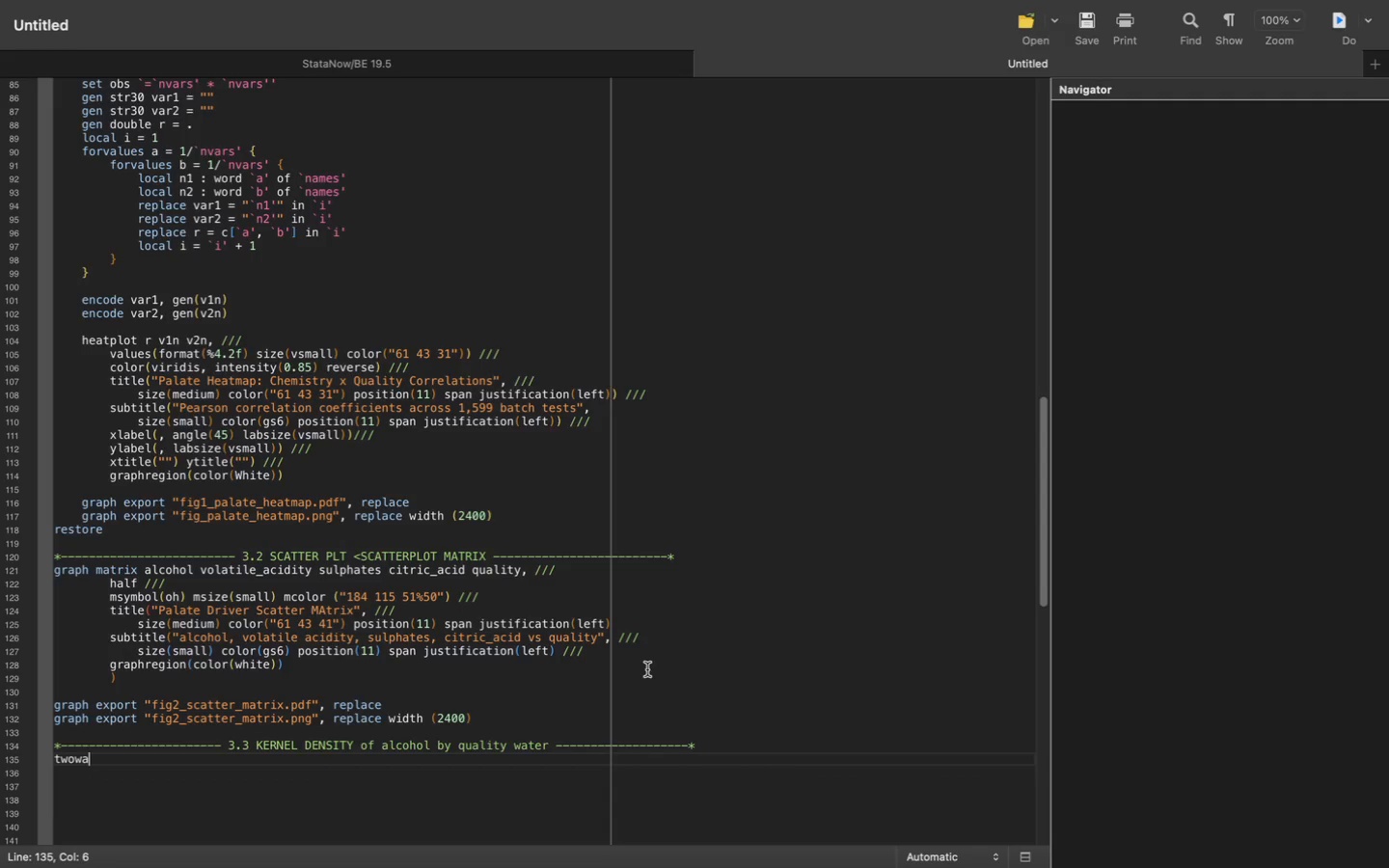 
key(Backspace)
 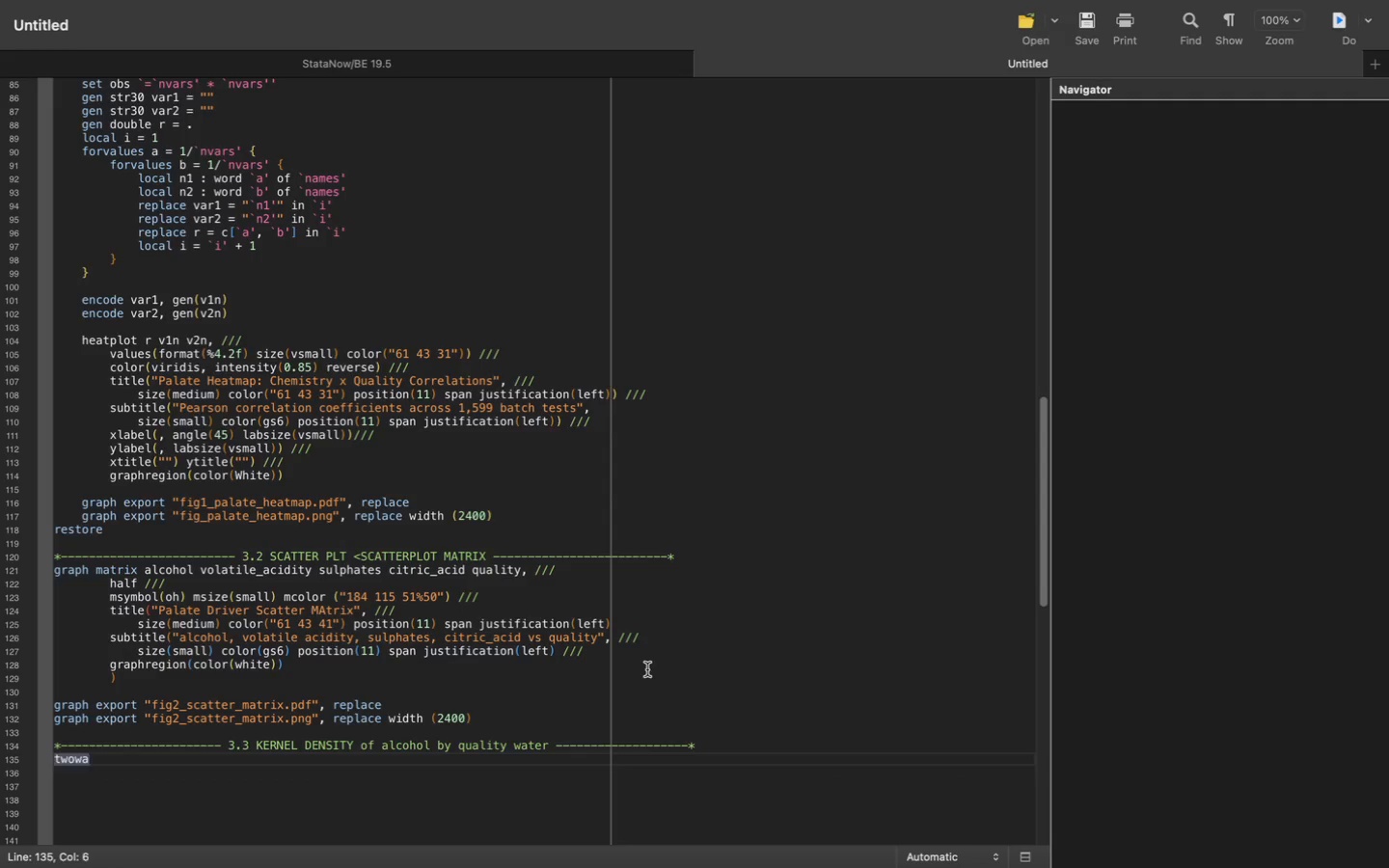 
key(Y)
 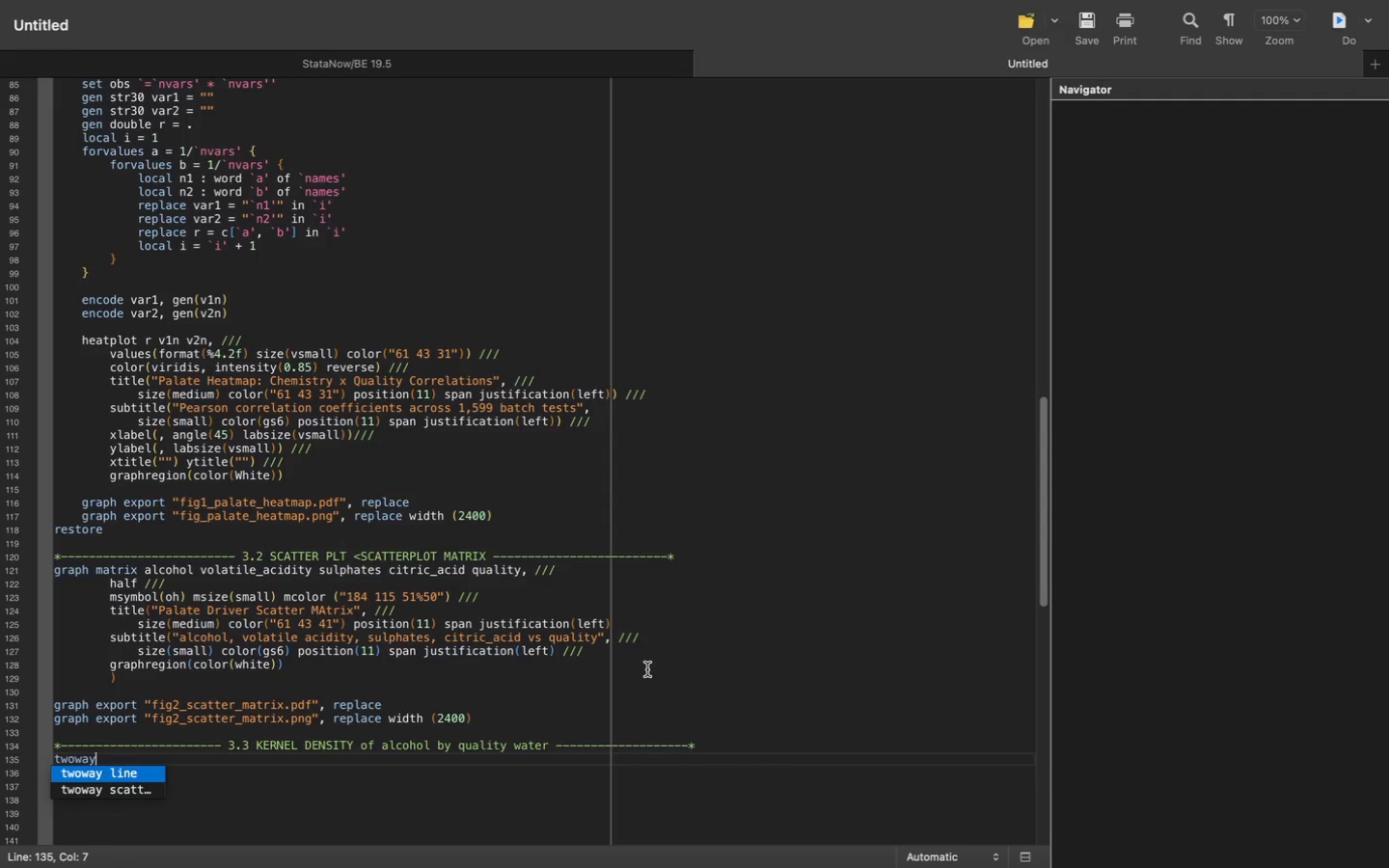 
key(Space)
 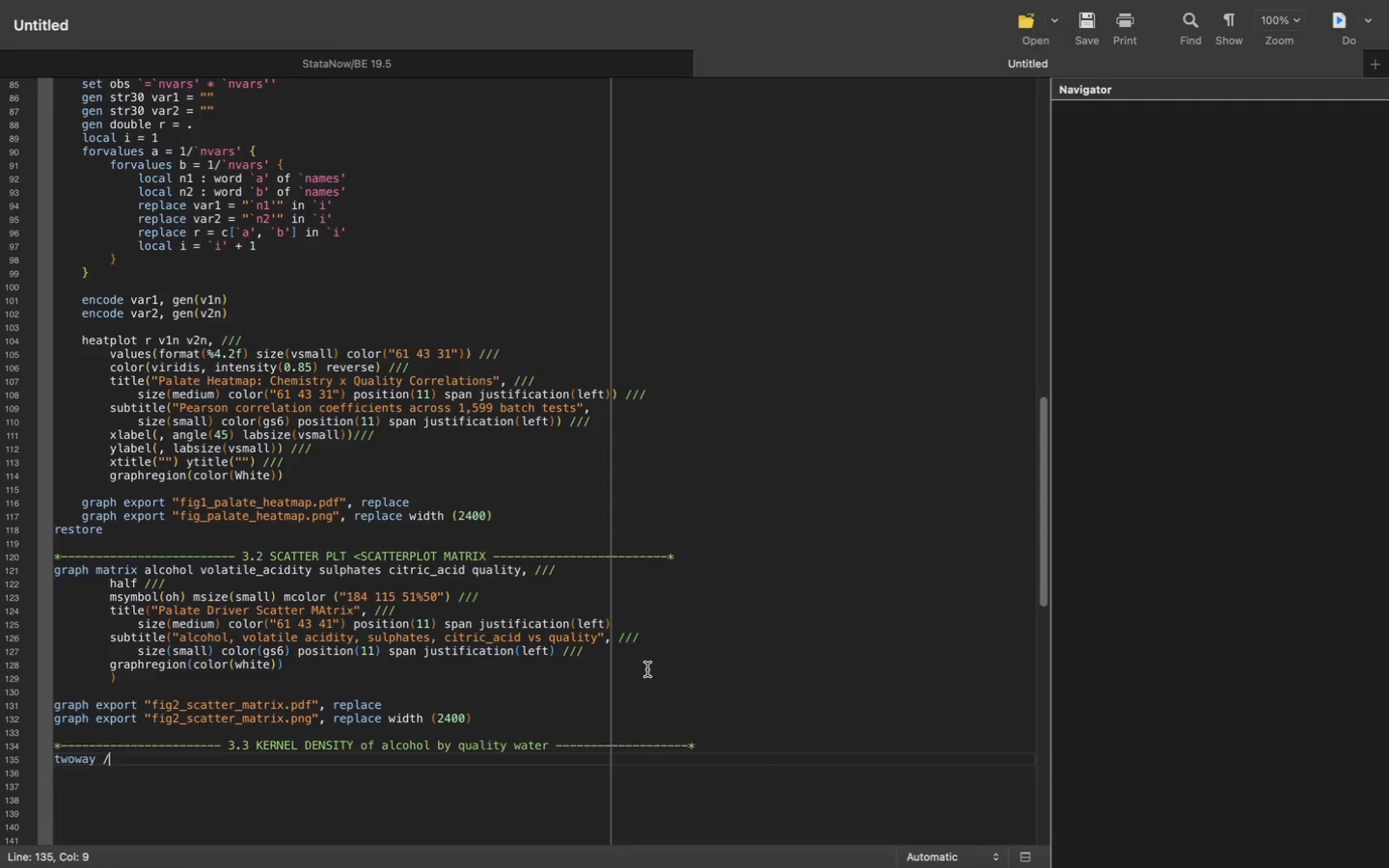 
key(Slash)
 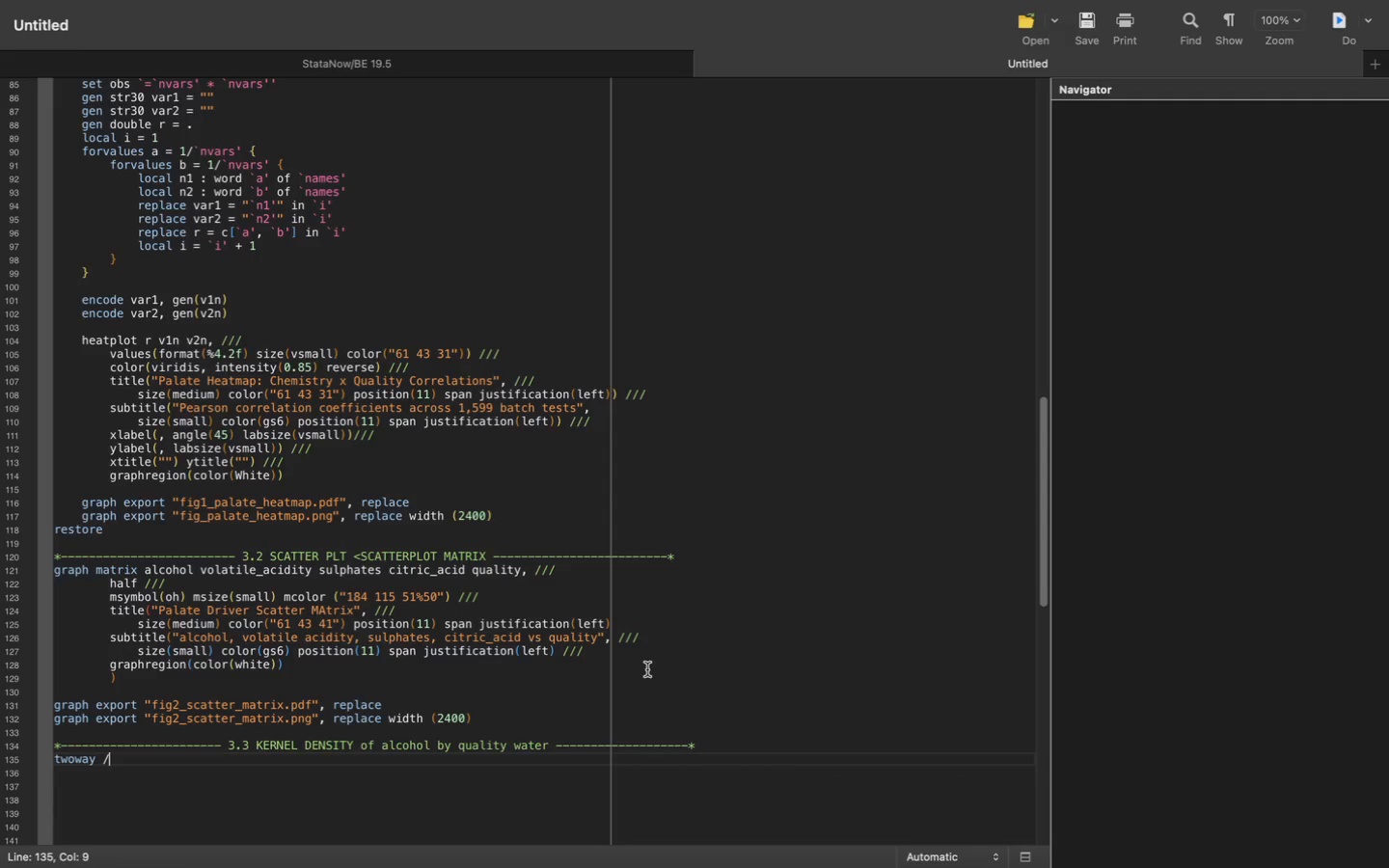 
key(Slash)
 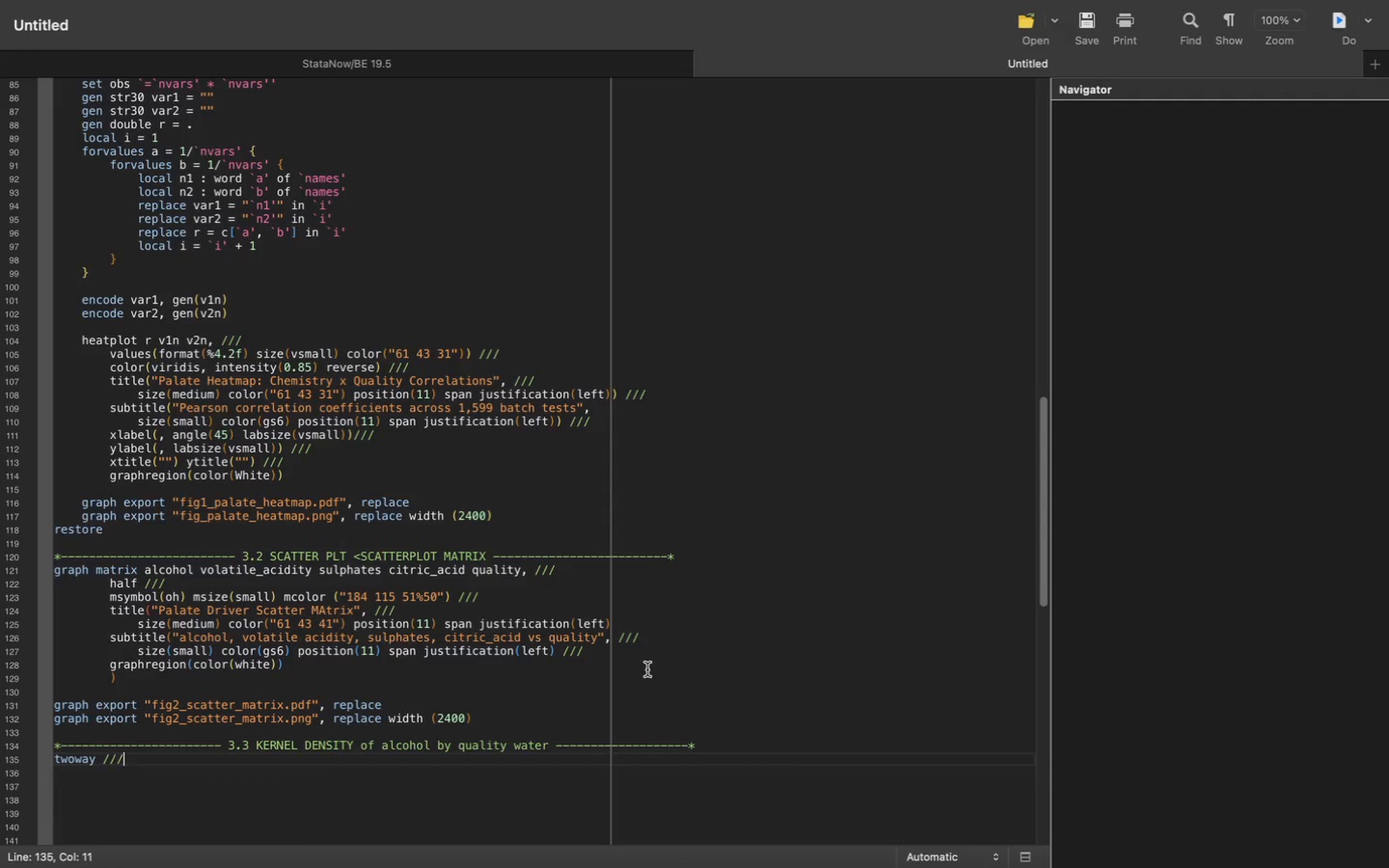 
key(Slash)
 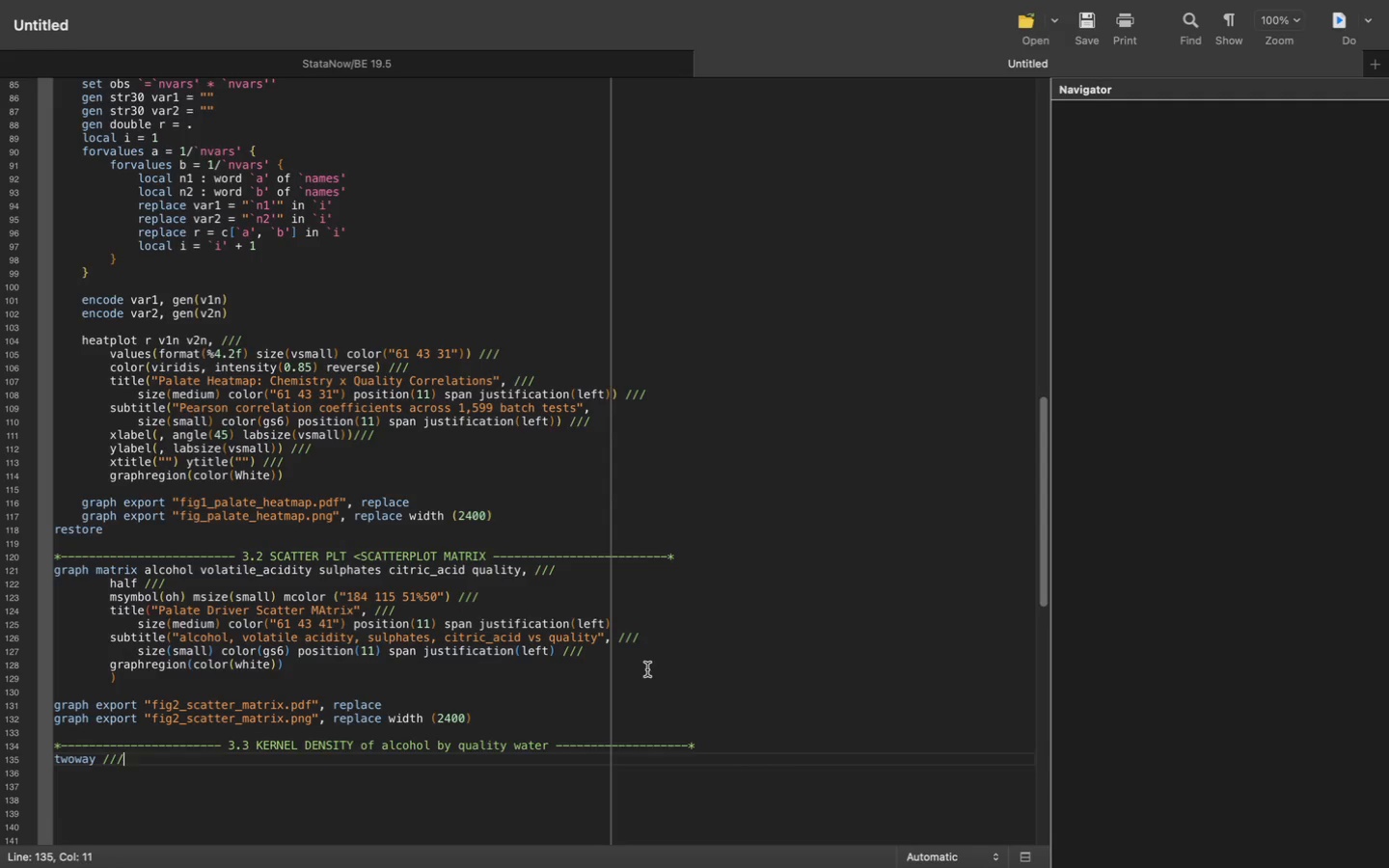 
key(Enter)
 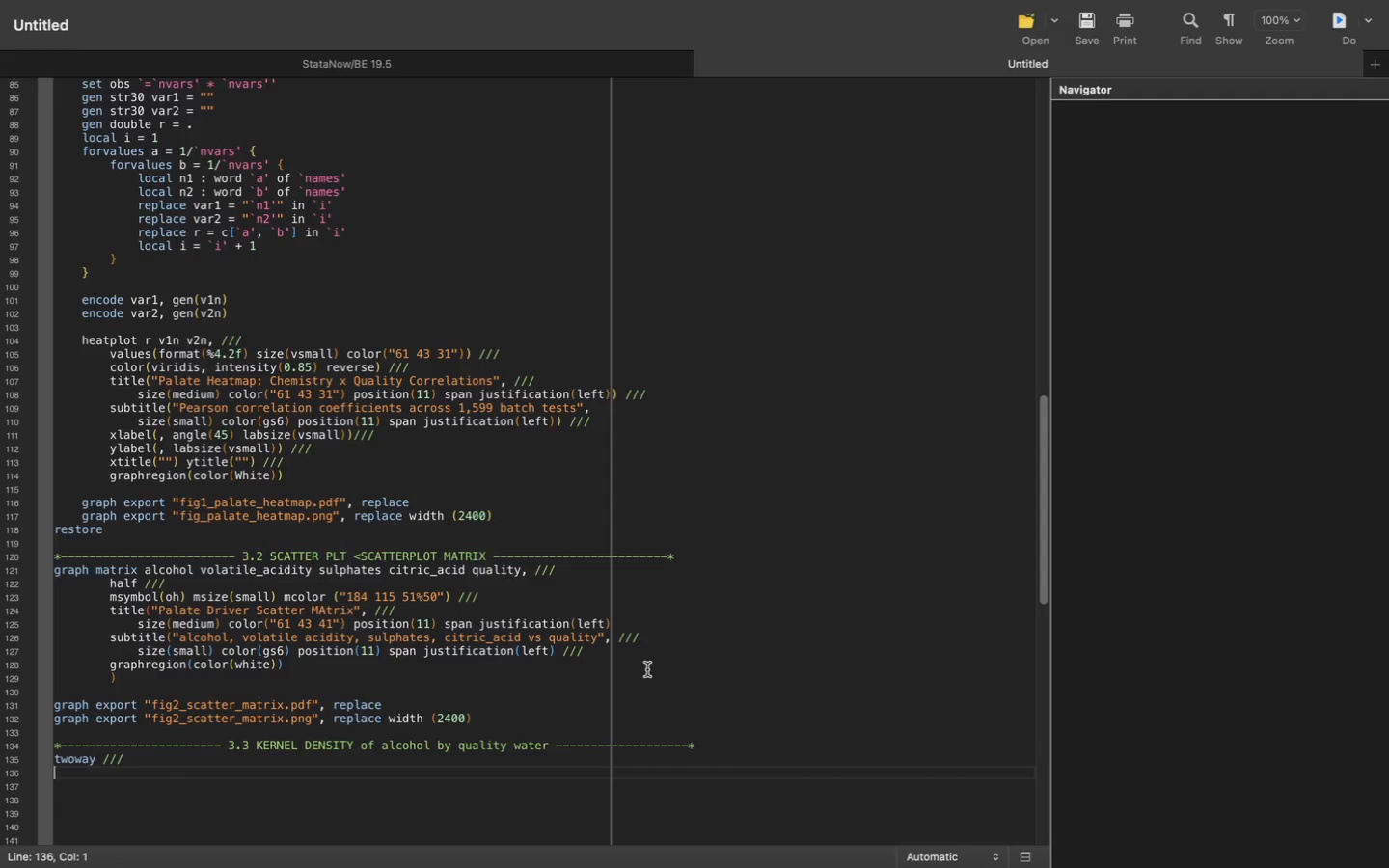 
key(K)
 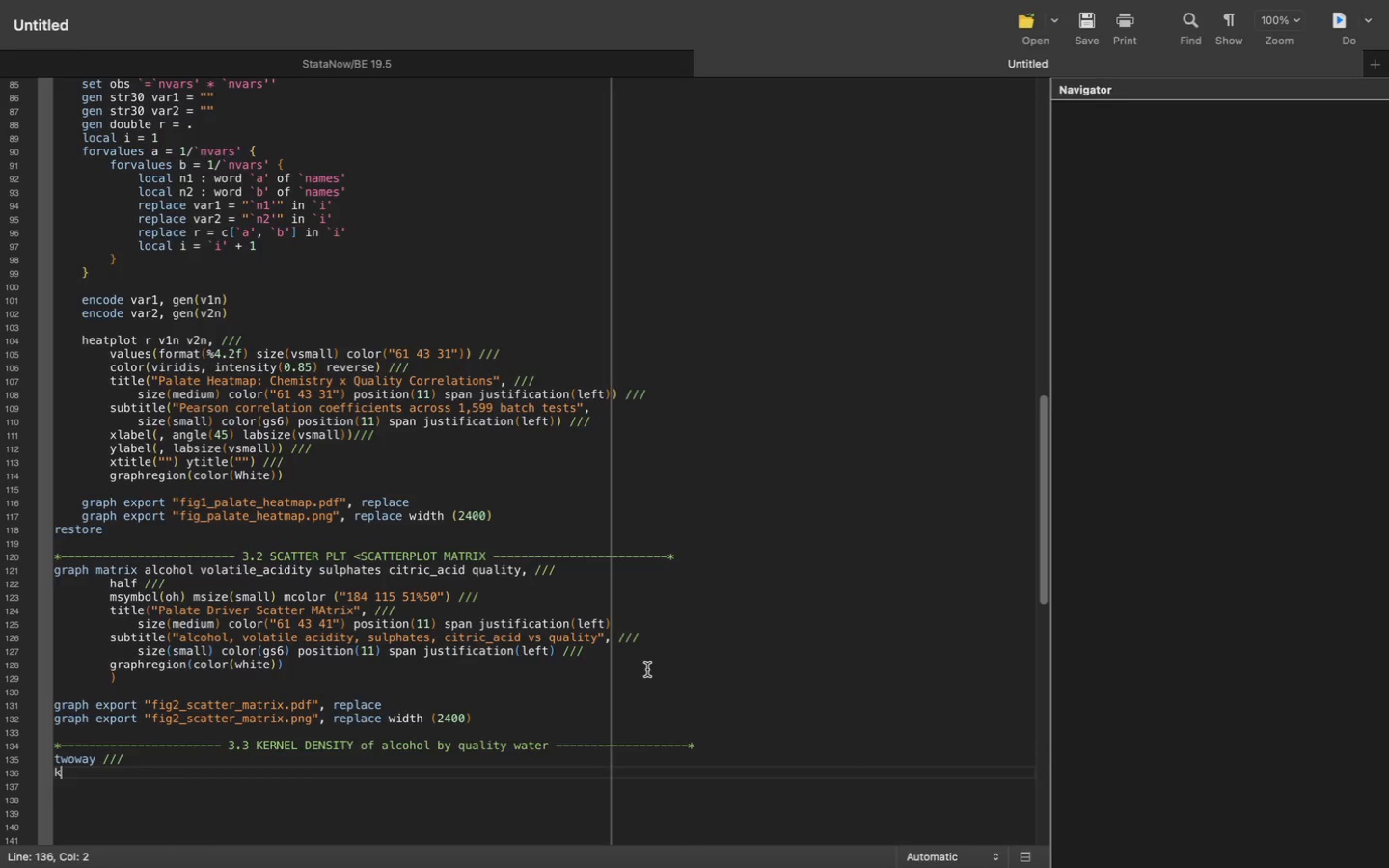 
key(Meta+CommandLeft)
 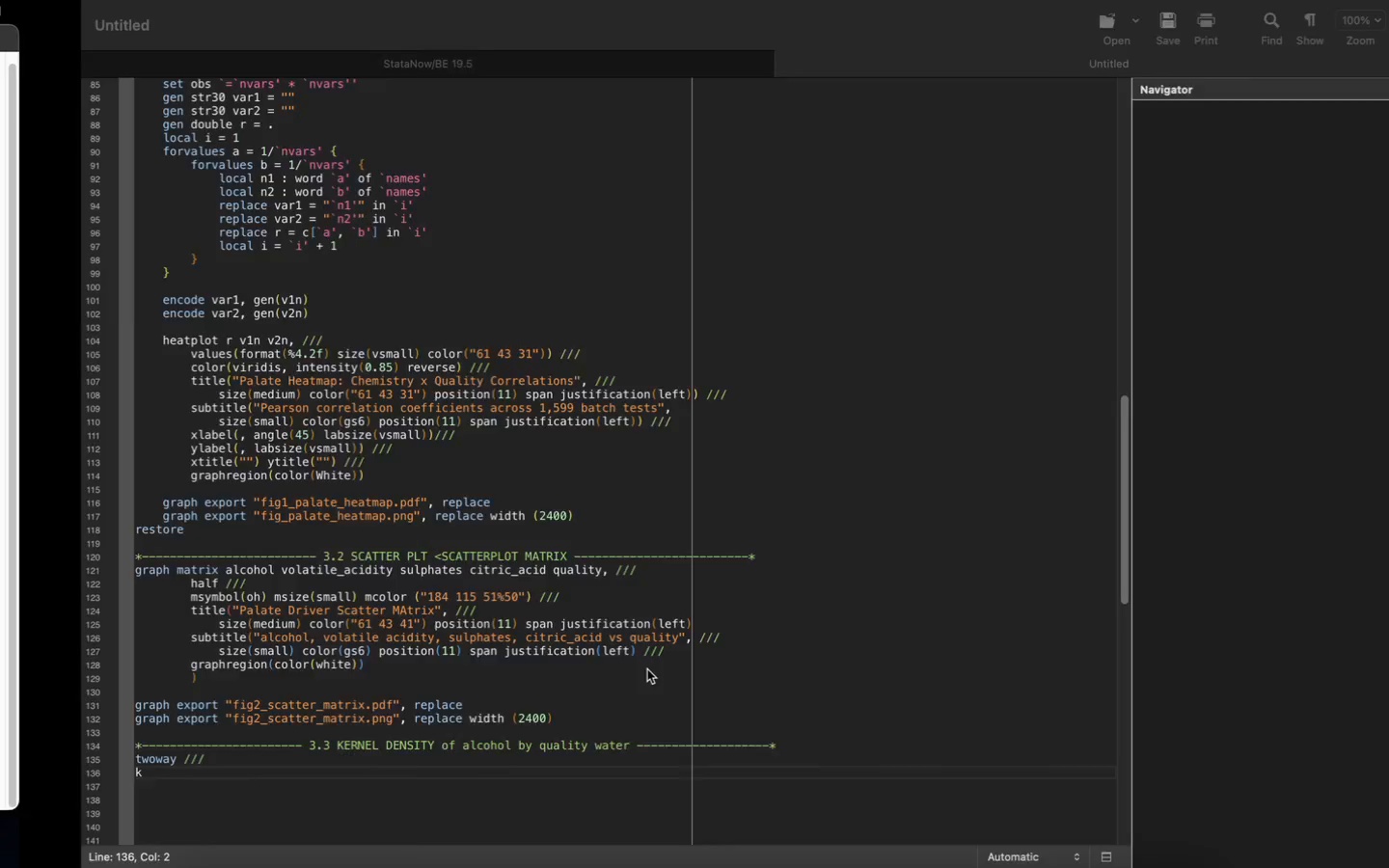 
key(Meta+Tab)